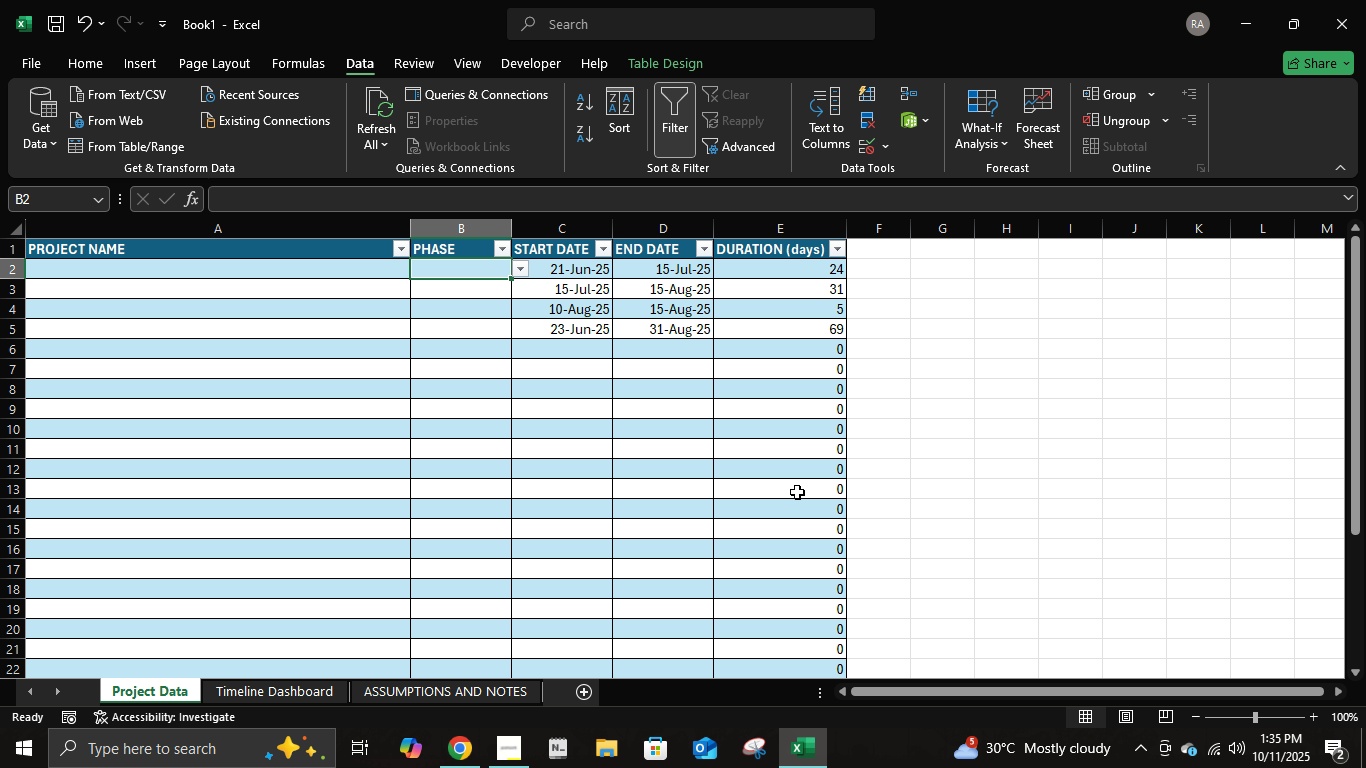 
mouse_move([278, 695])
 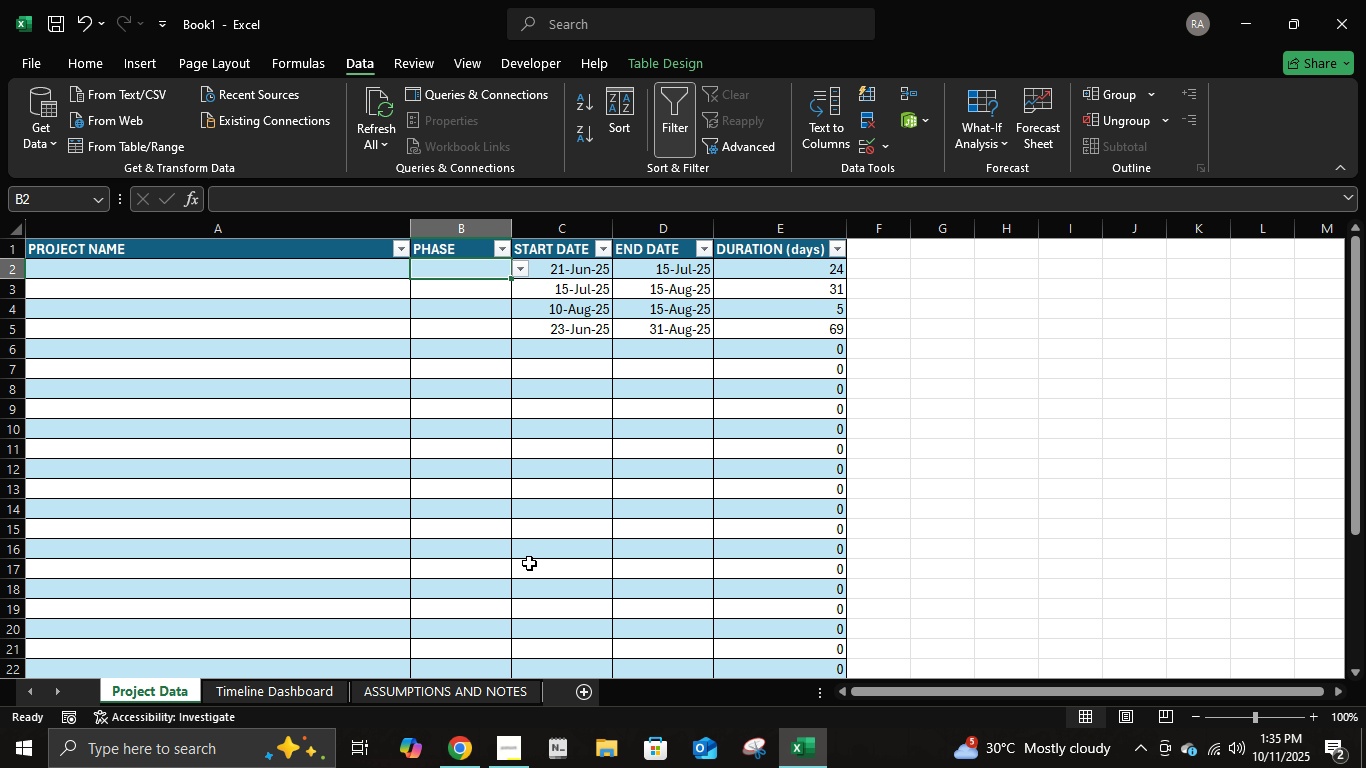 
wait(12.9)
 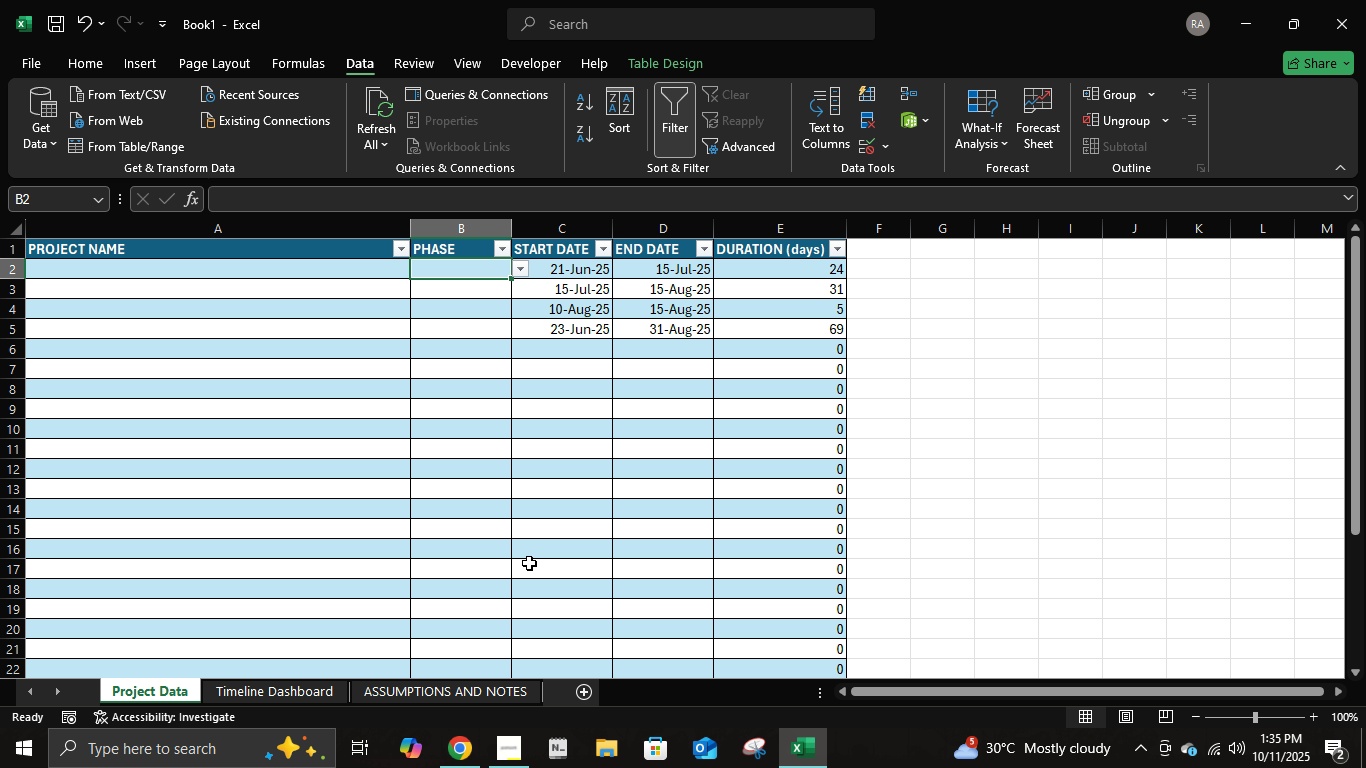 
double_click([244, 687])
 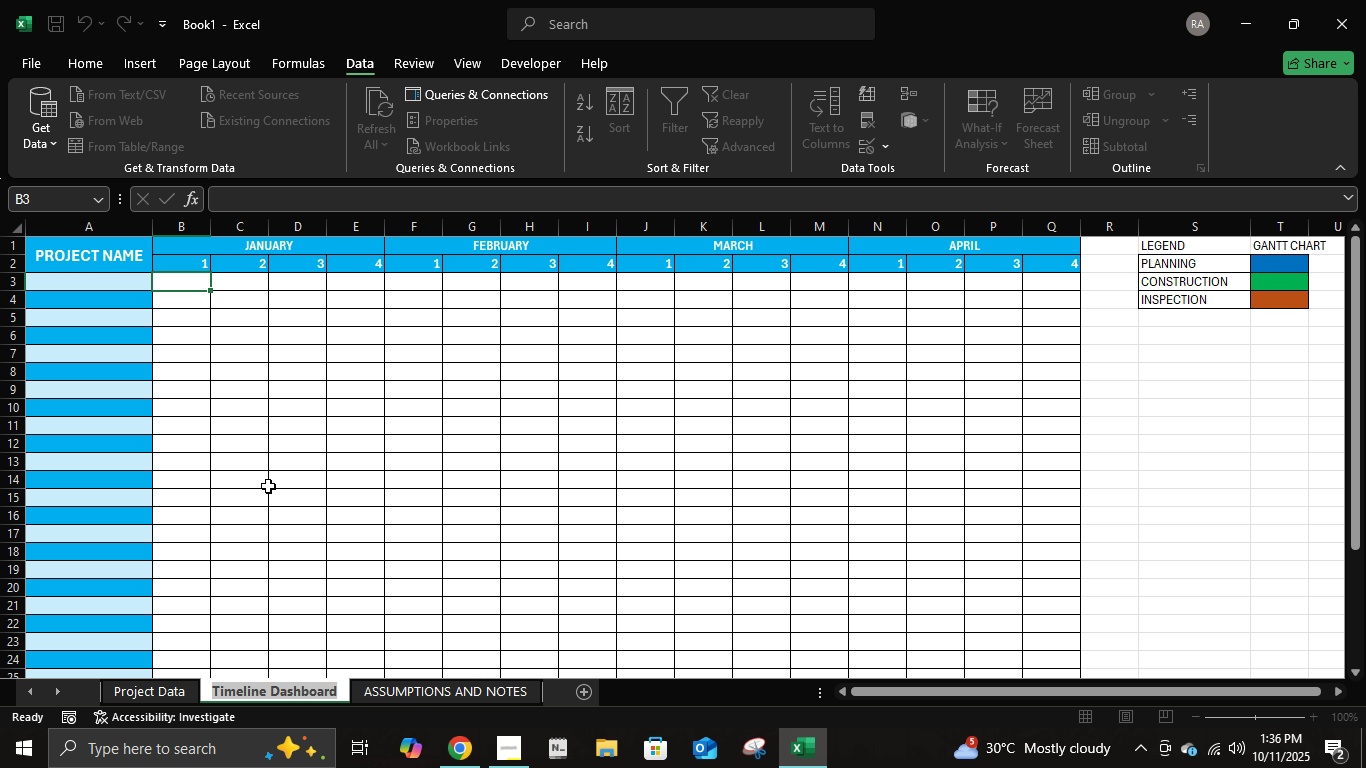 
left_click([266, 468])
 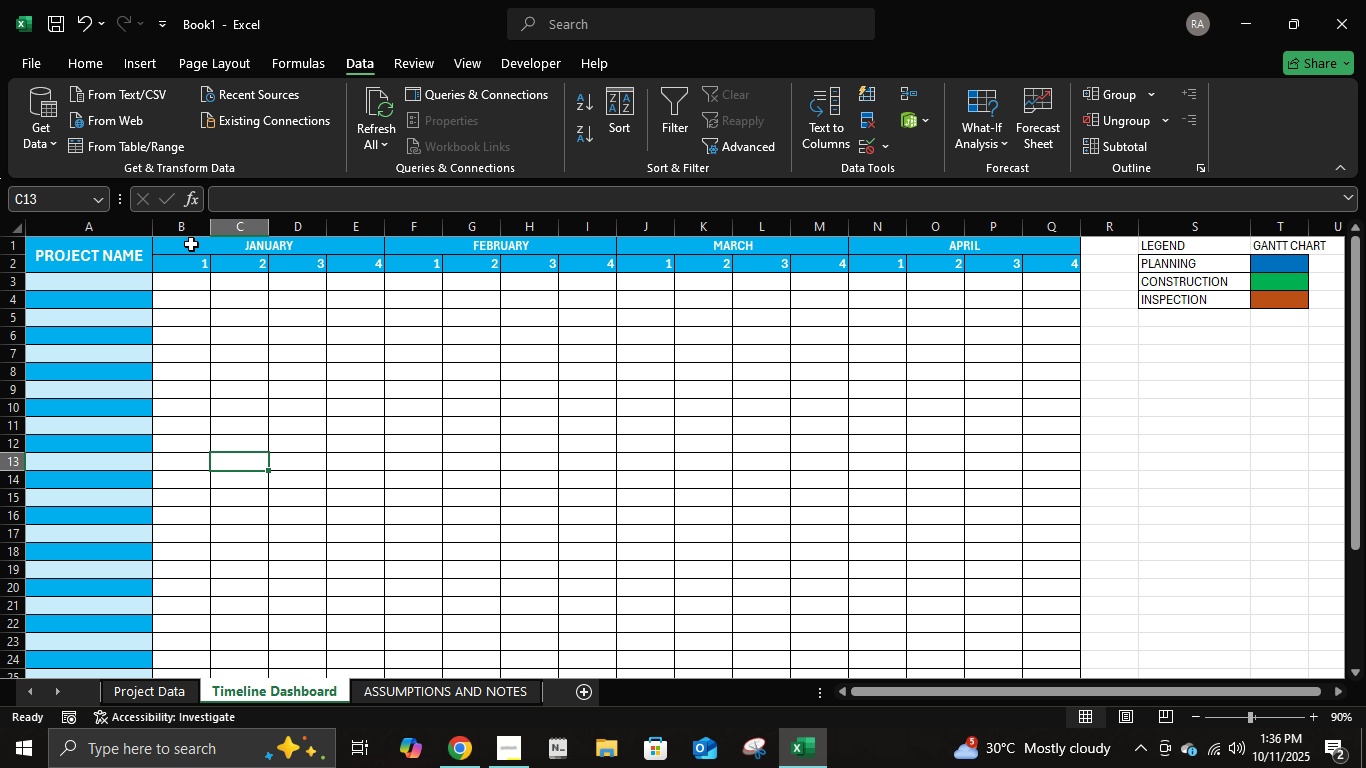 
wait(7.35)
 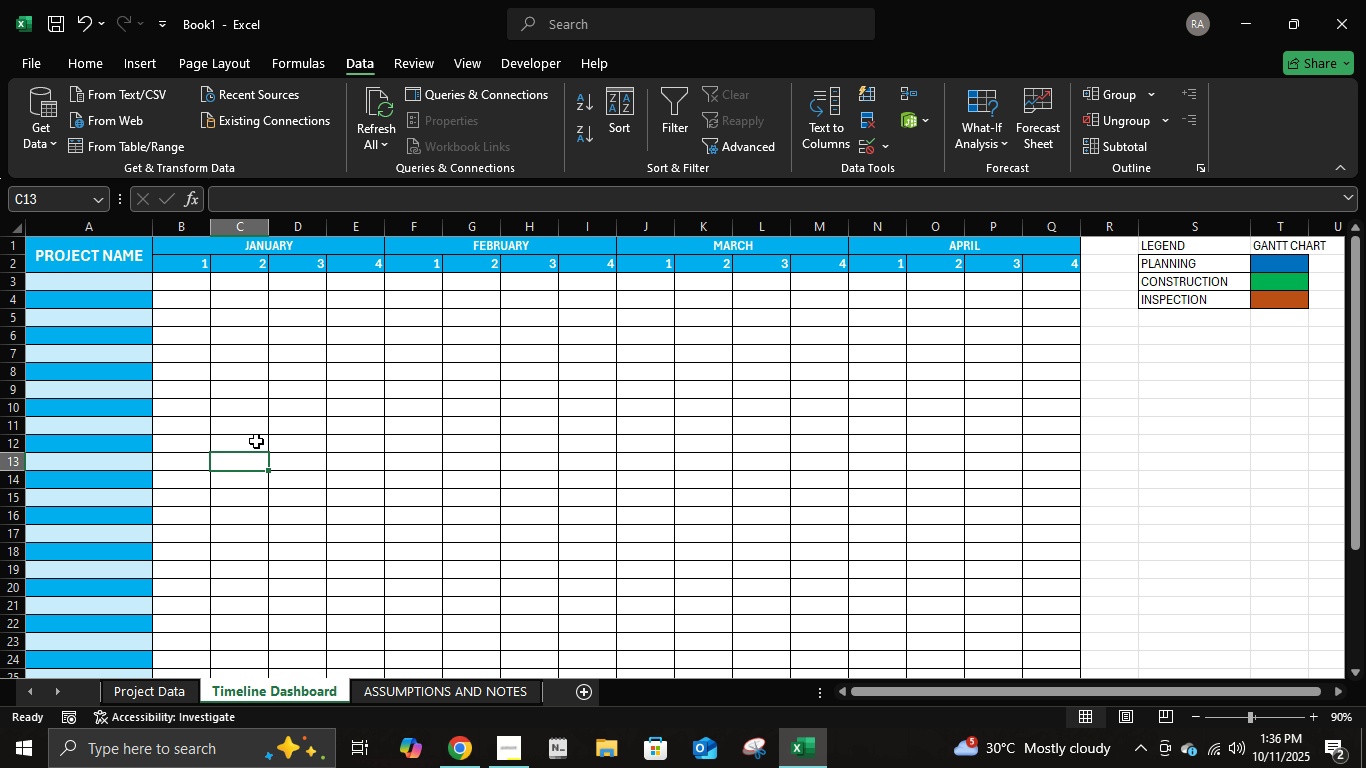 
left_click([77, 265])
 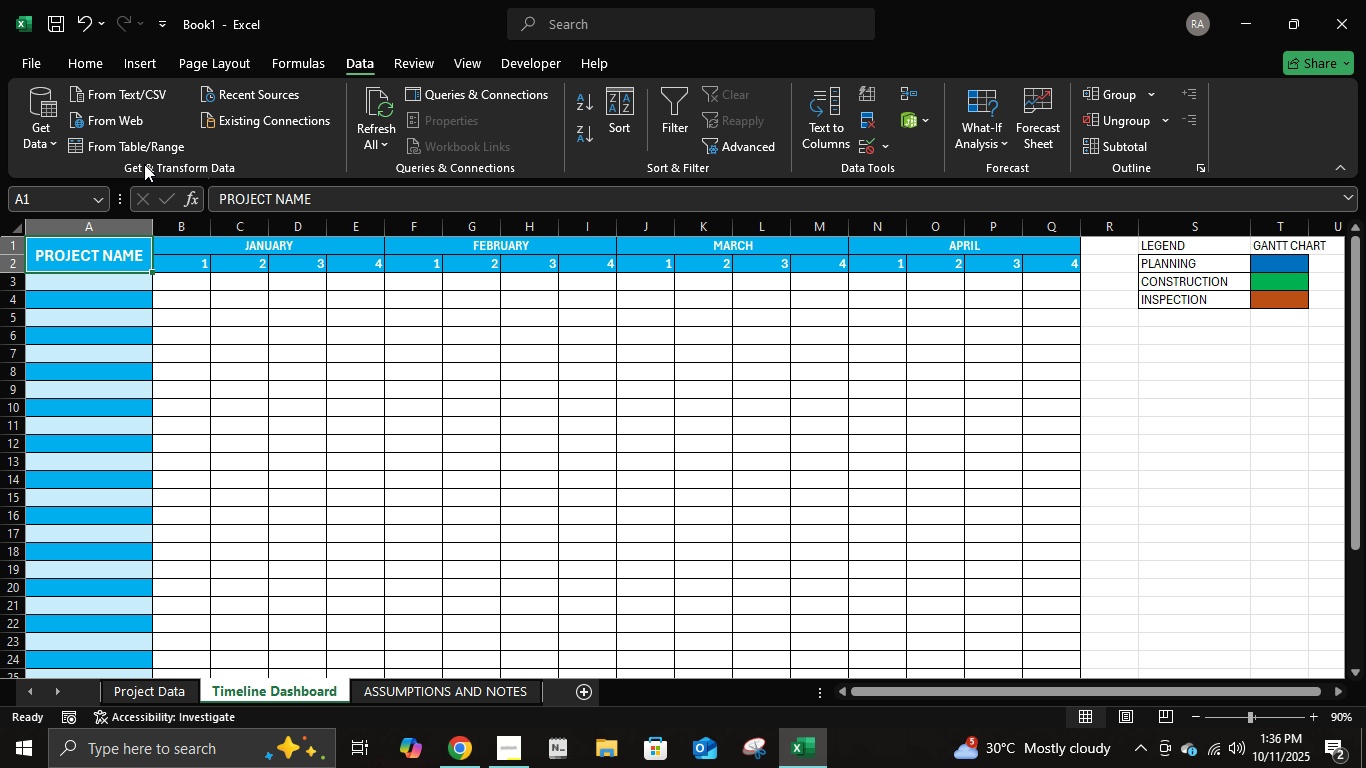 
key(Control+ControlLeft)
 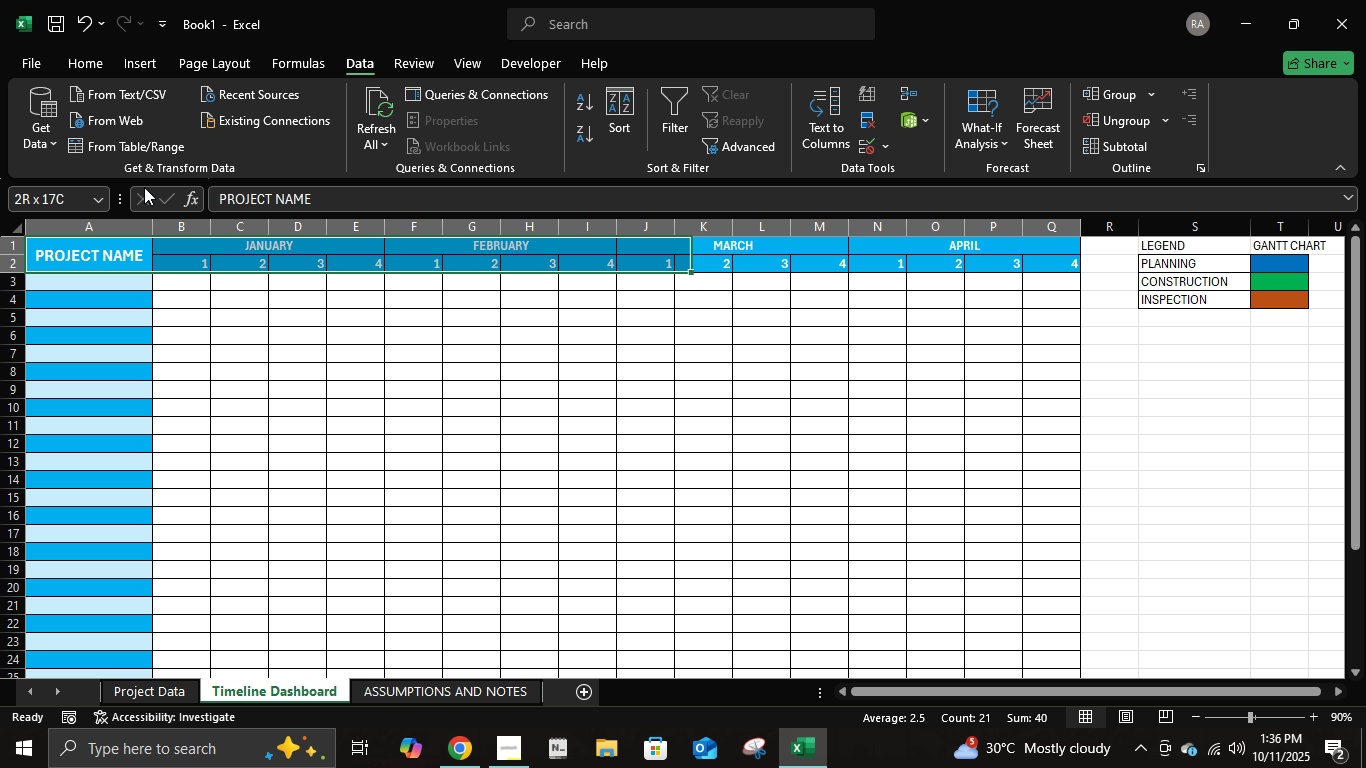 
key(Control+A)
 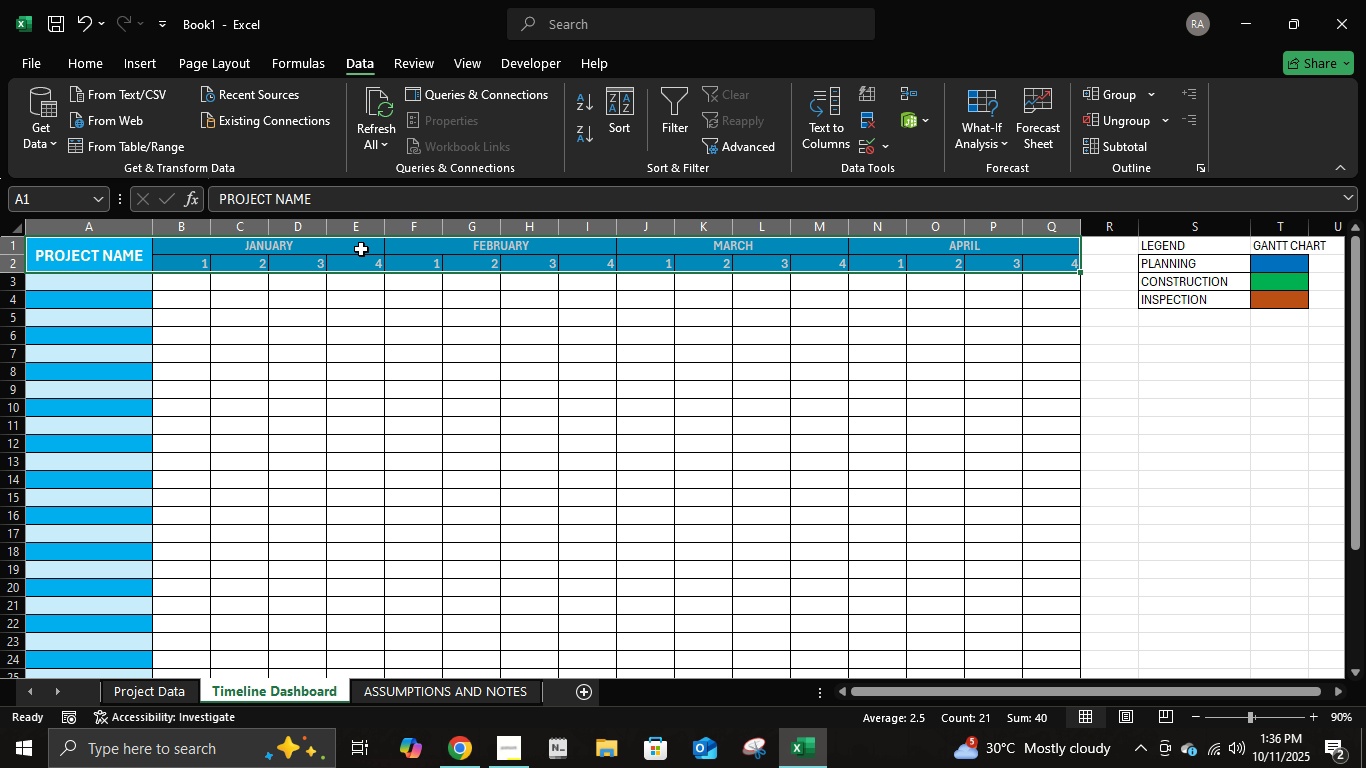 
key(Control+A)
 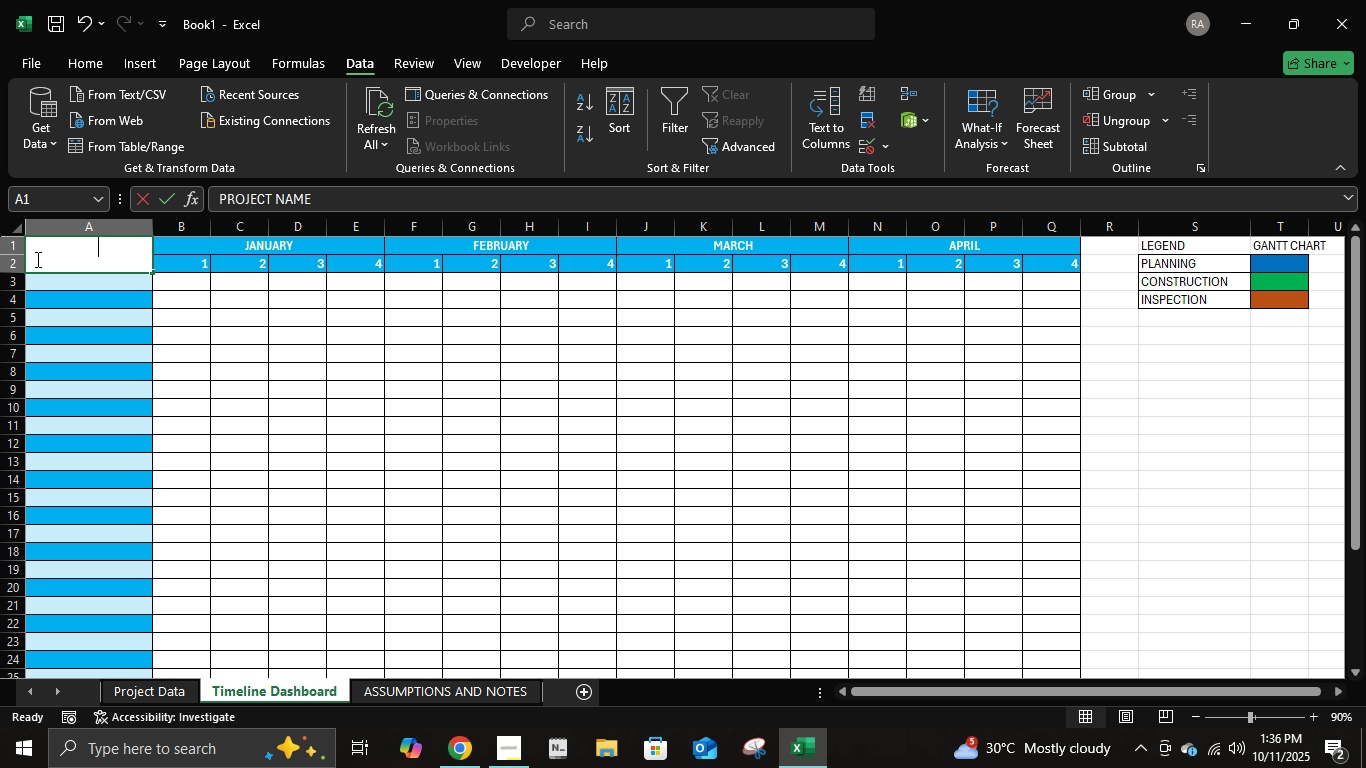 
double_click([36, 259])
 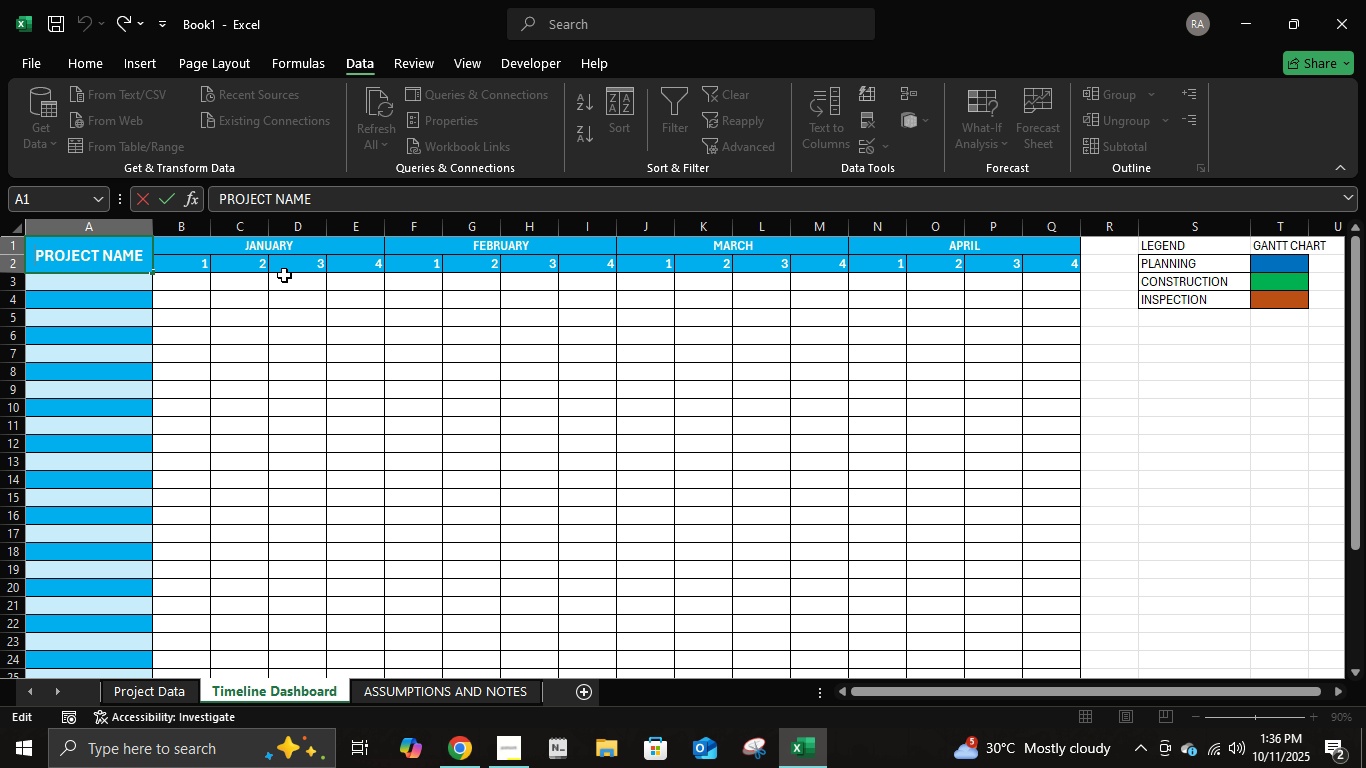 
key(Shift+ArrowDown)
 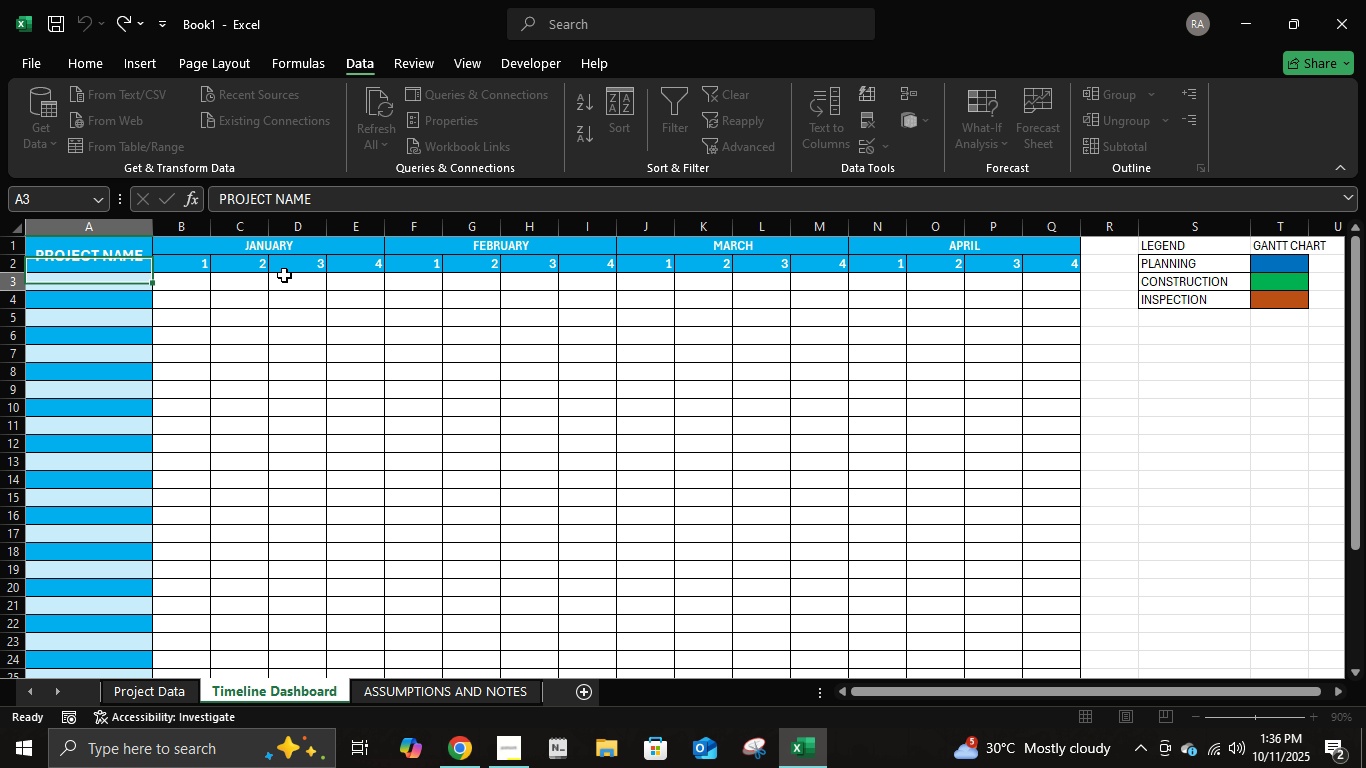 
key(Enter)
 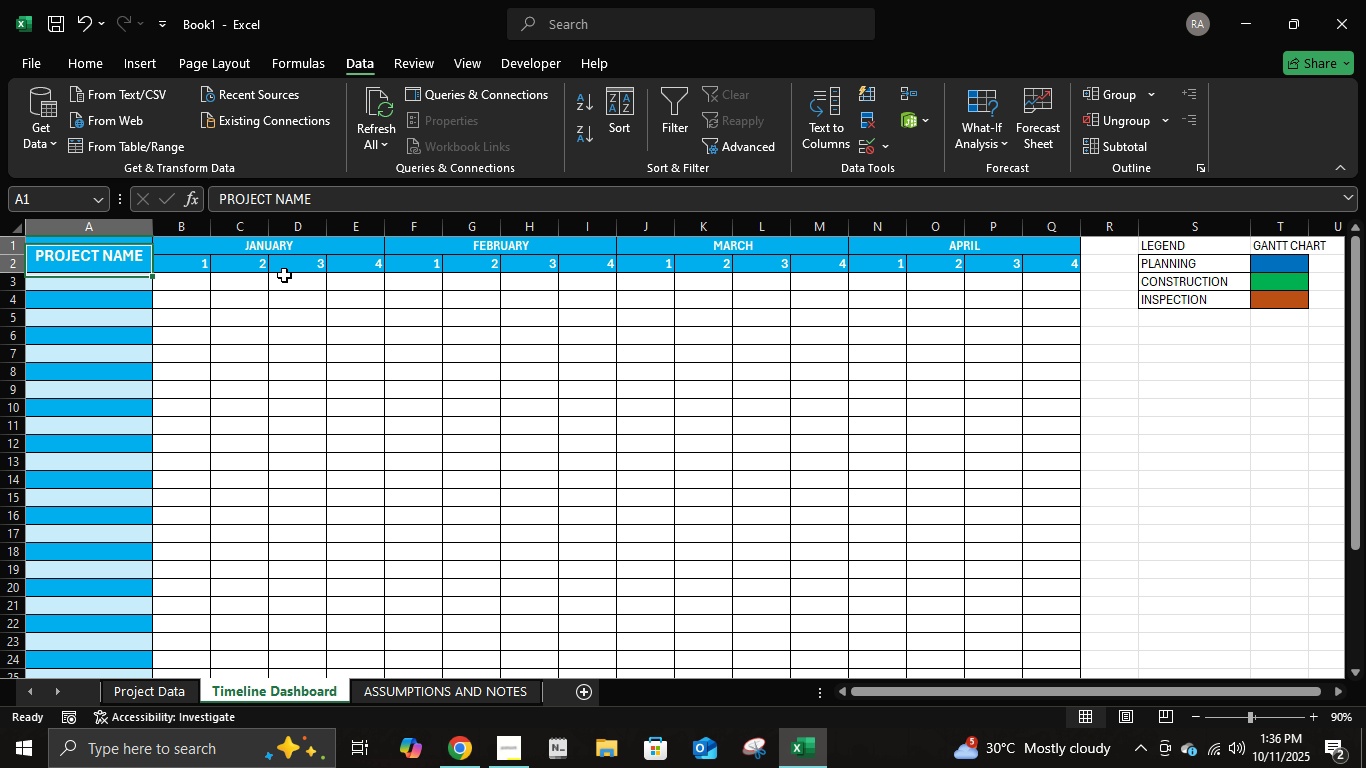 
key(ArrowUp)
 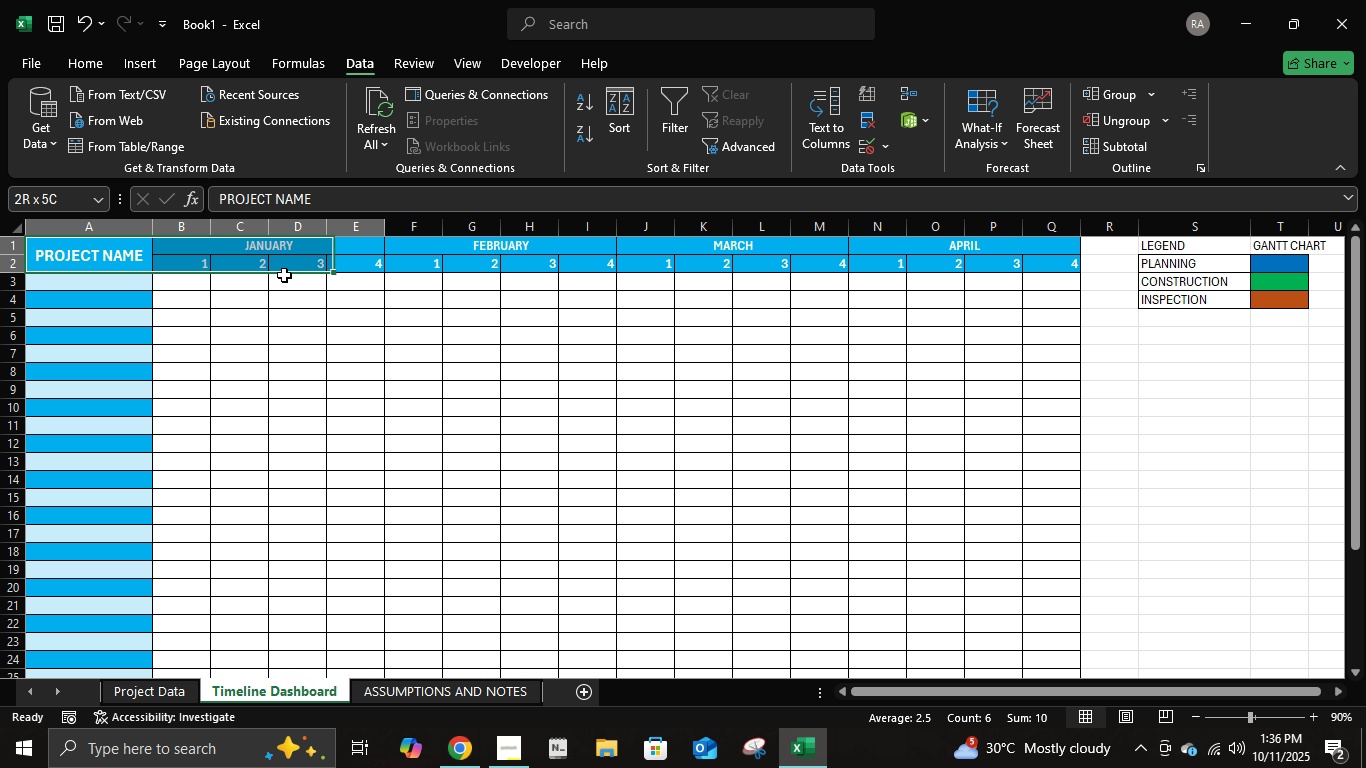 
key(Shift+ArrowRight)
 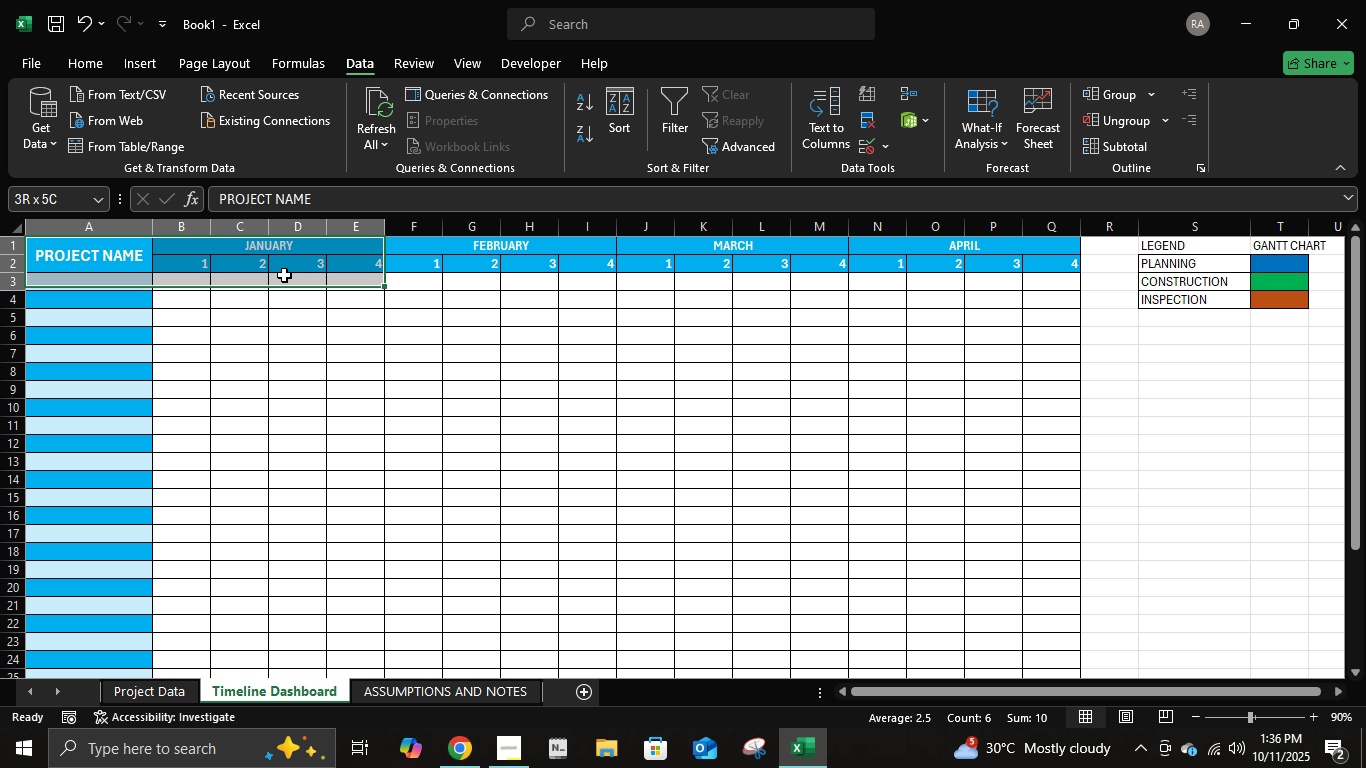 
hold_key(key=ArrowDown, duration=0.54)
 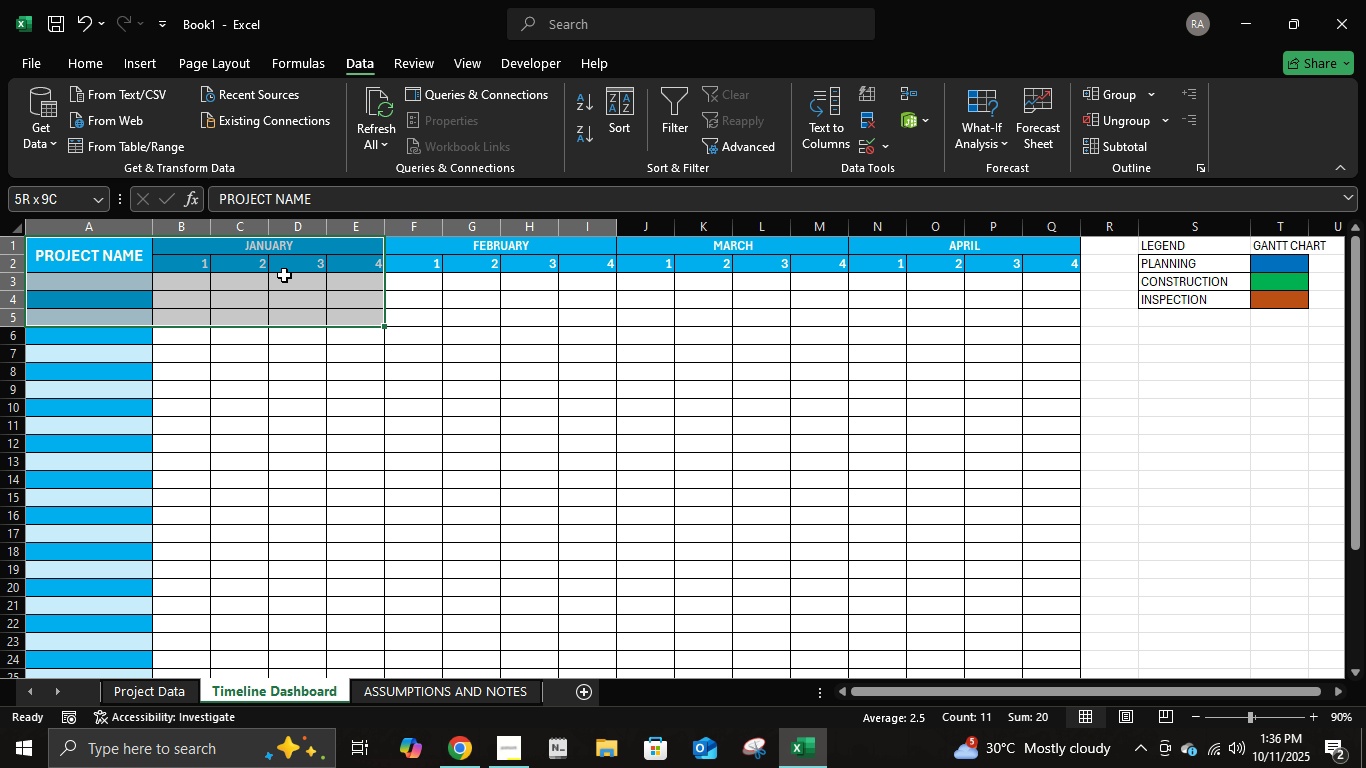 
key(Shift+ArrowRight)
 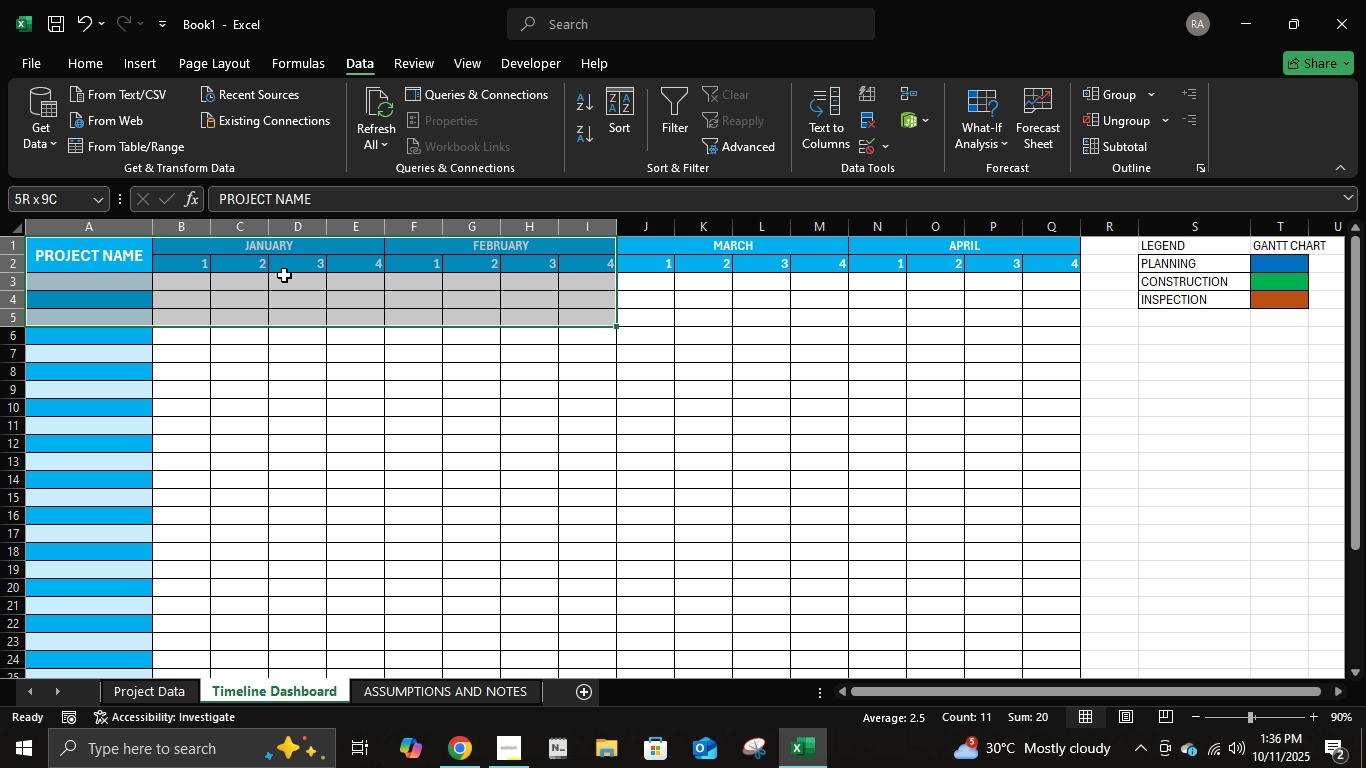 
key(Shift+ArrowRight)
 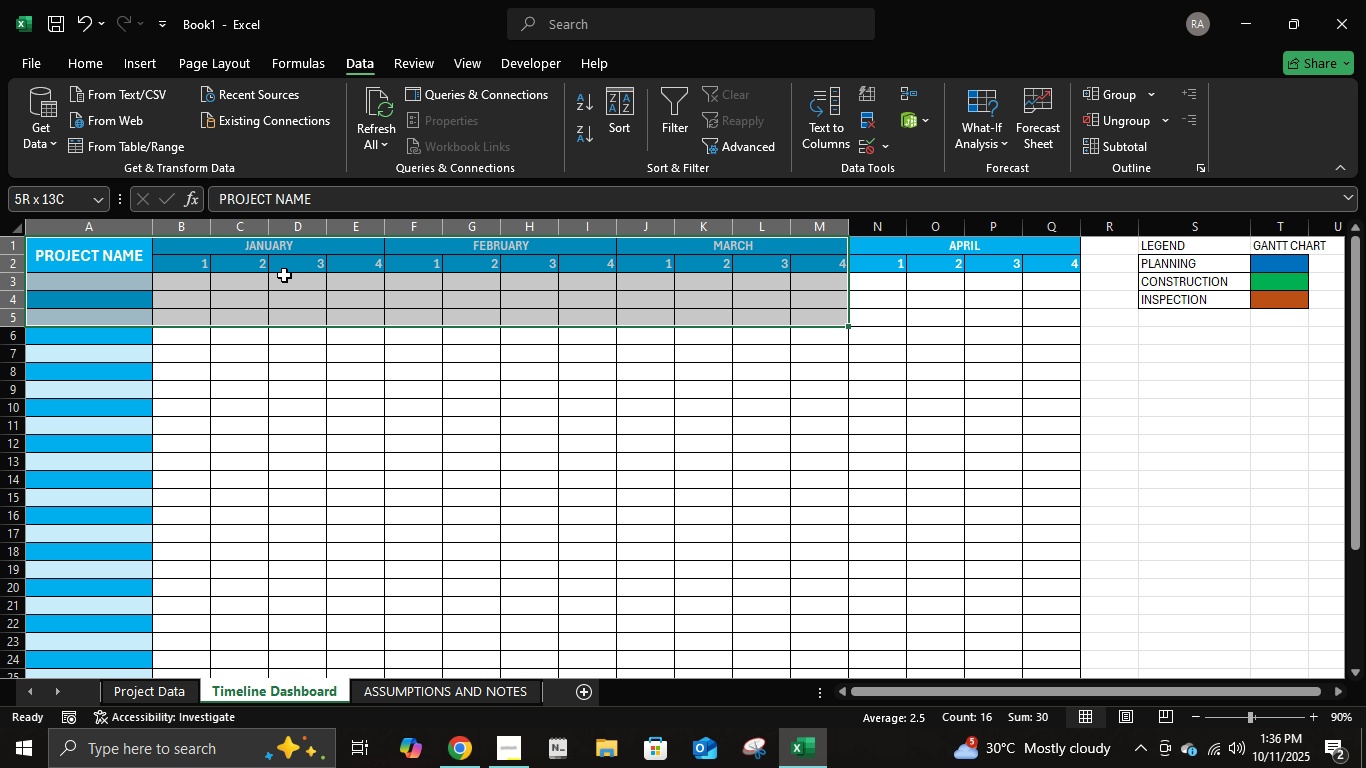 
key(Shift+ArrowRight)
 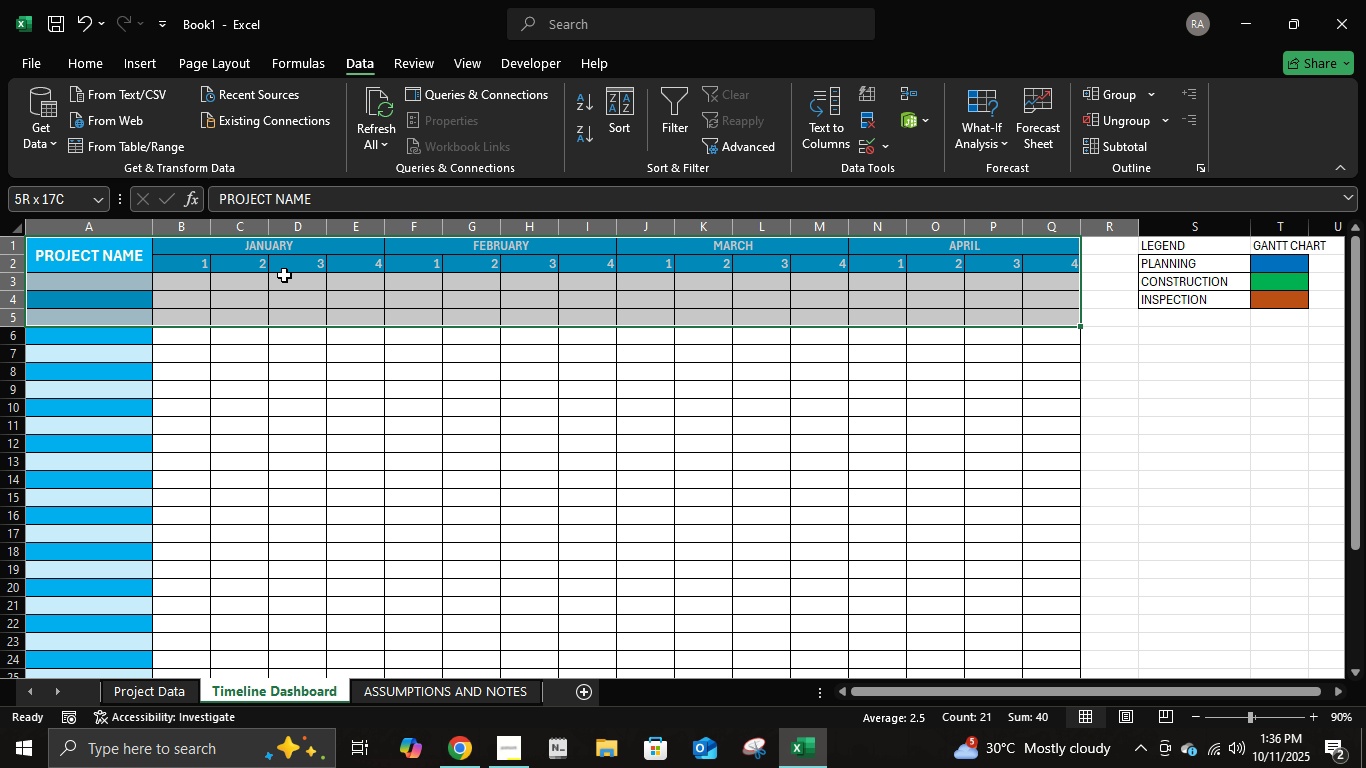 
key(Shift+ArrowRight)
 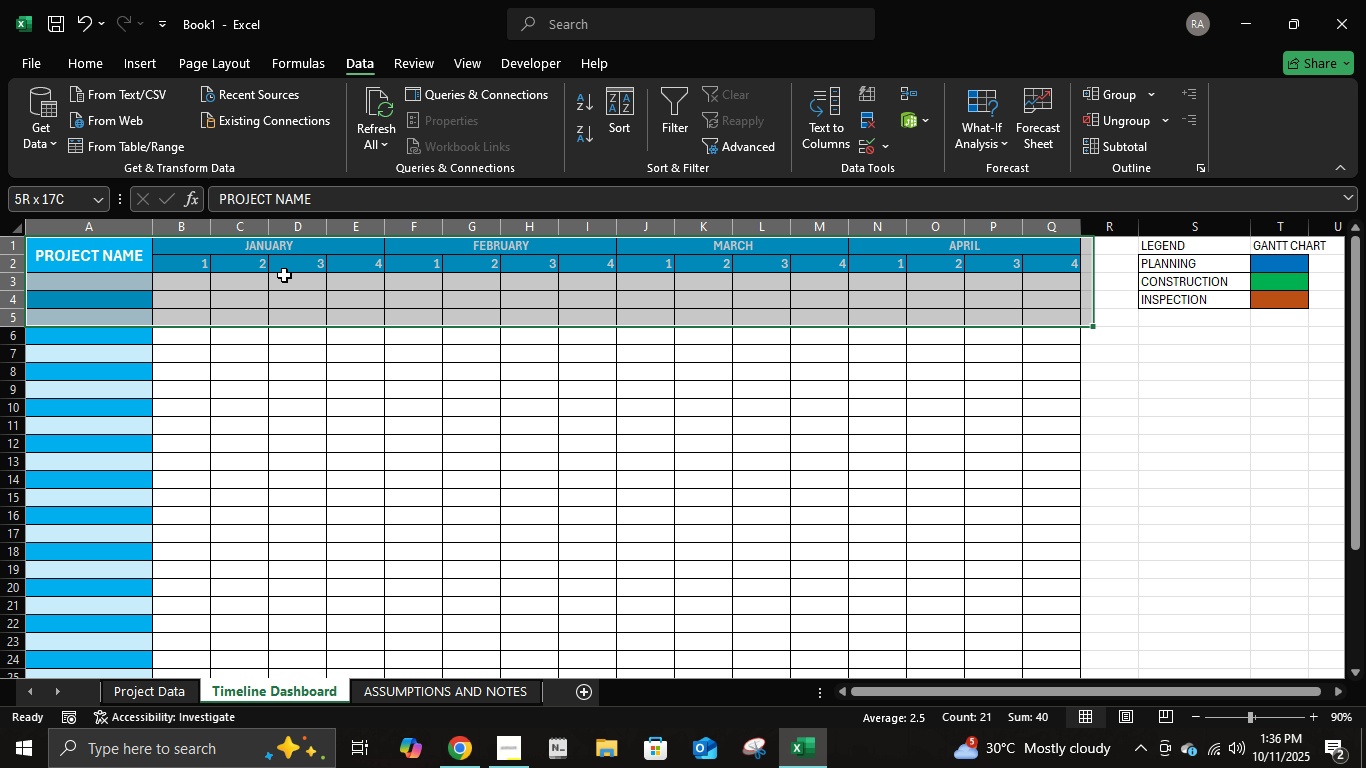 
key(Shift+ArrowLeft)
 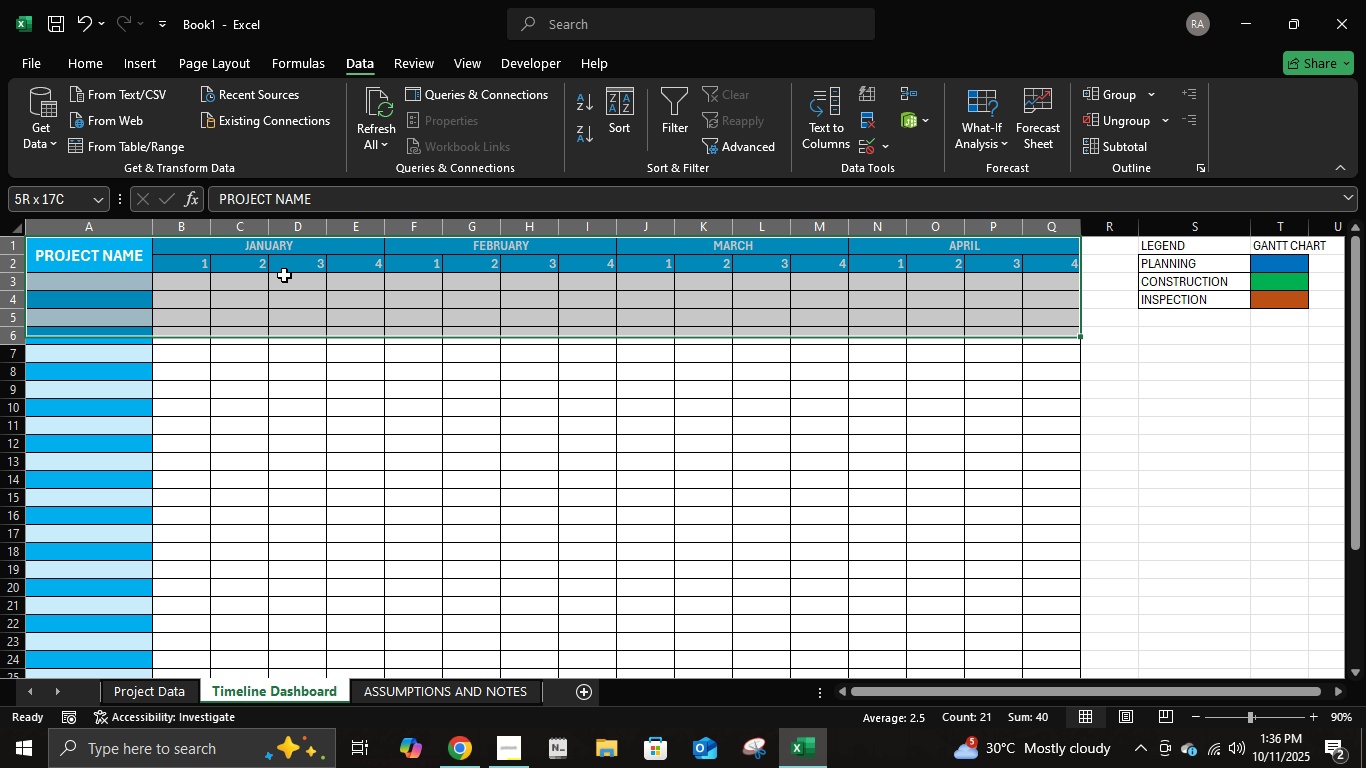 
hold_key(key=ArrowDown, duration=1.53)
 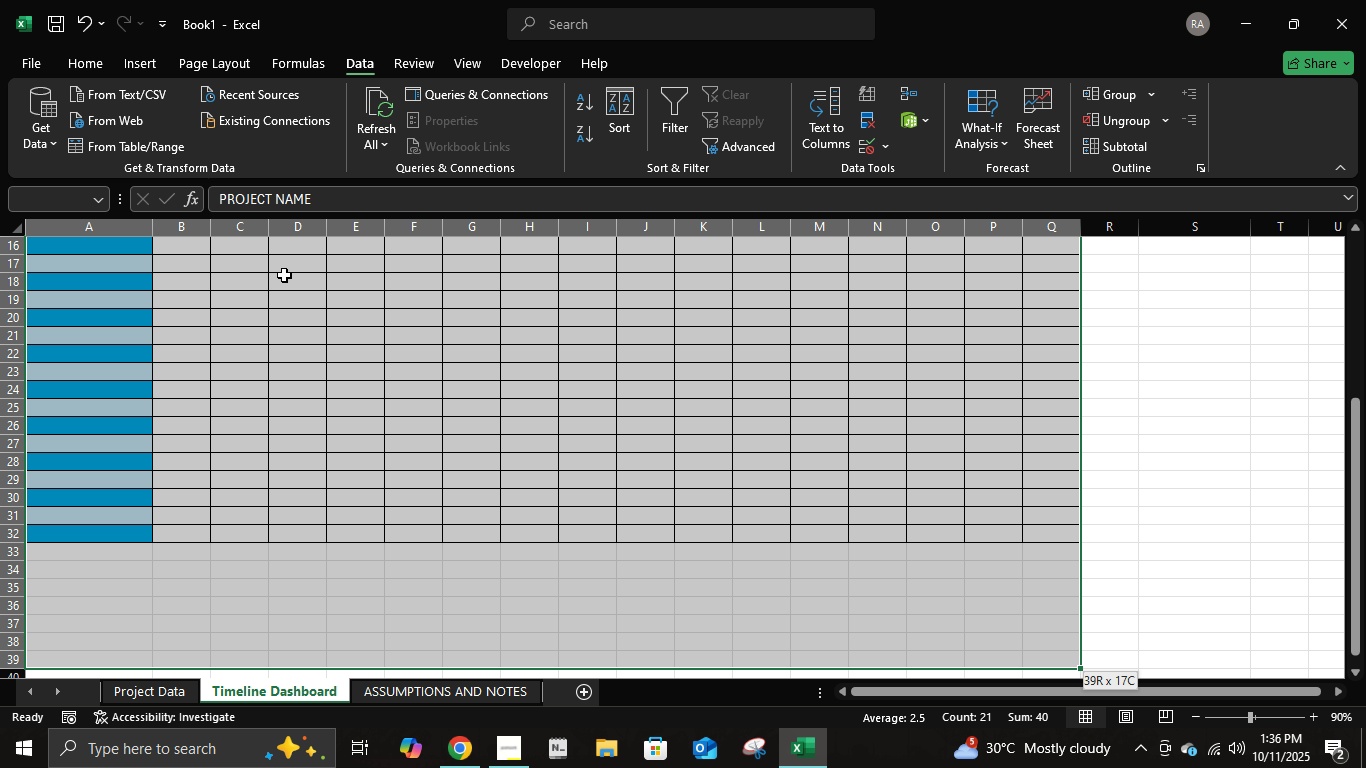 
key(Shift+ArrowDown)
 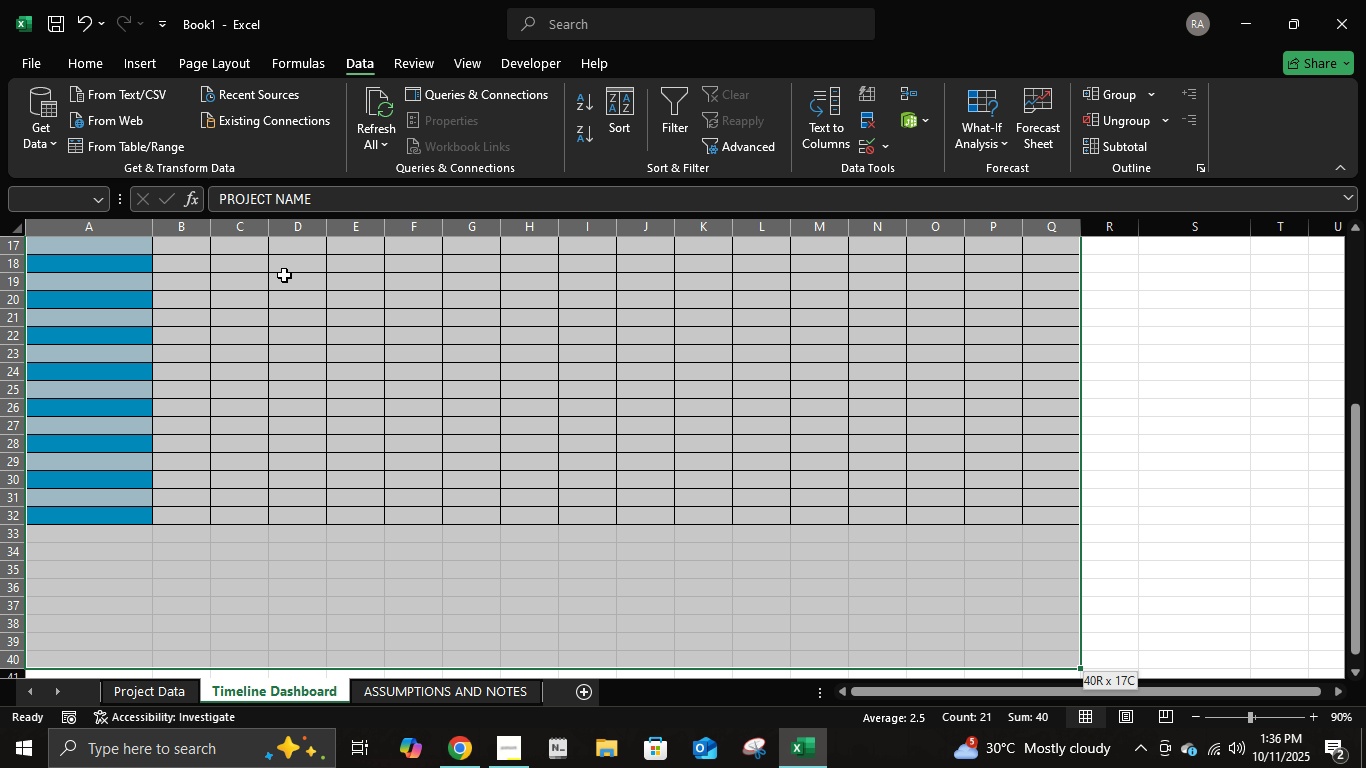 
key(Shift+ArrowDown)
 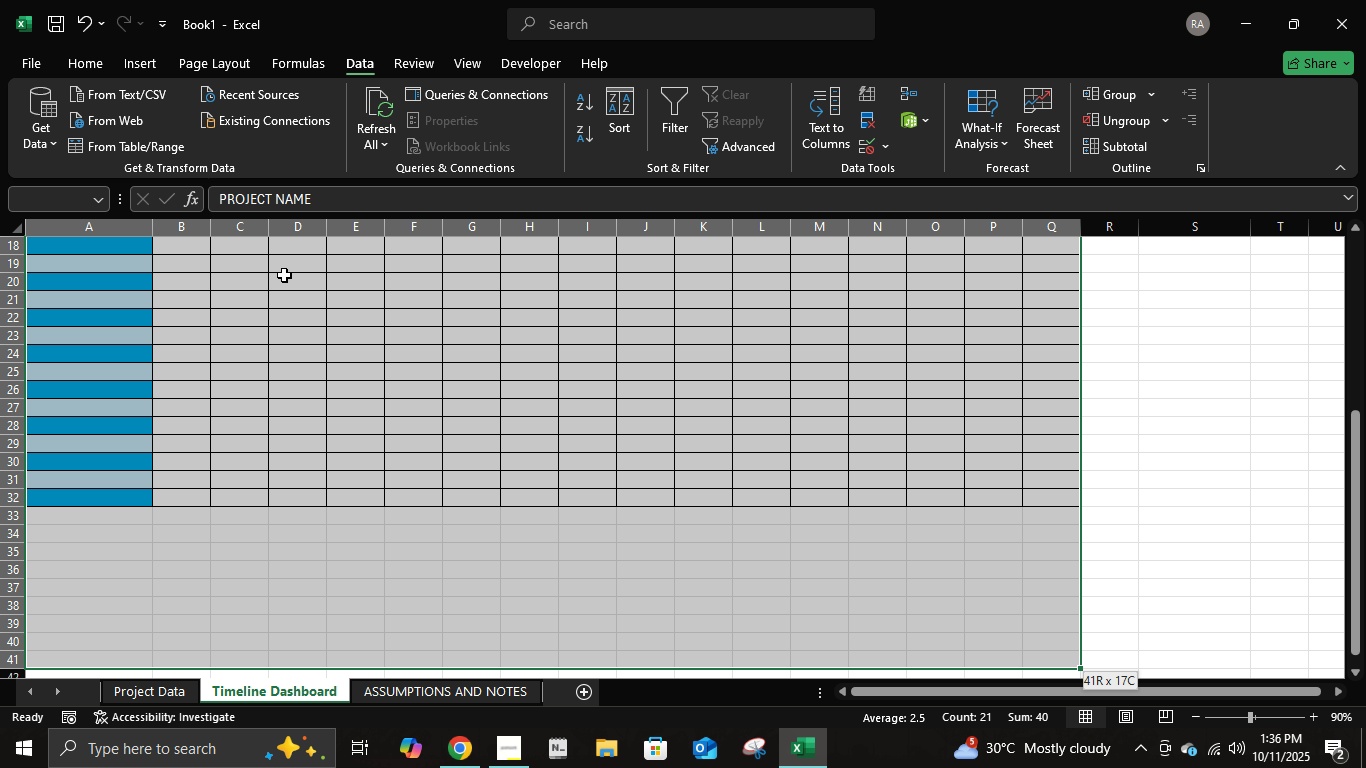 
key(Shift+ArrowDown)
 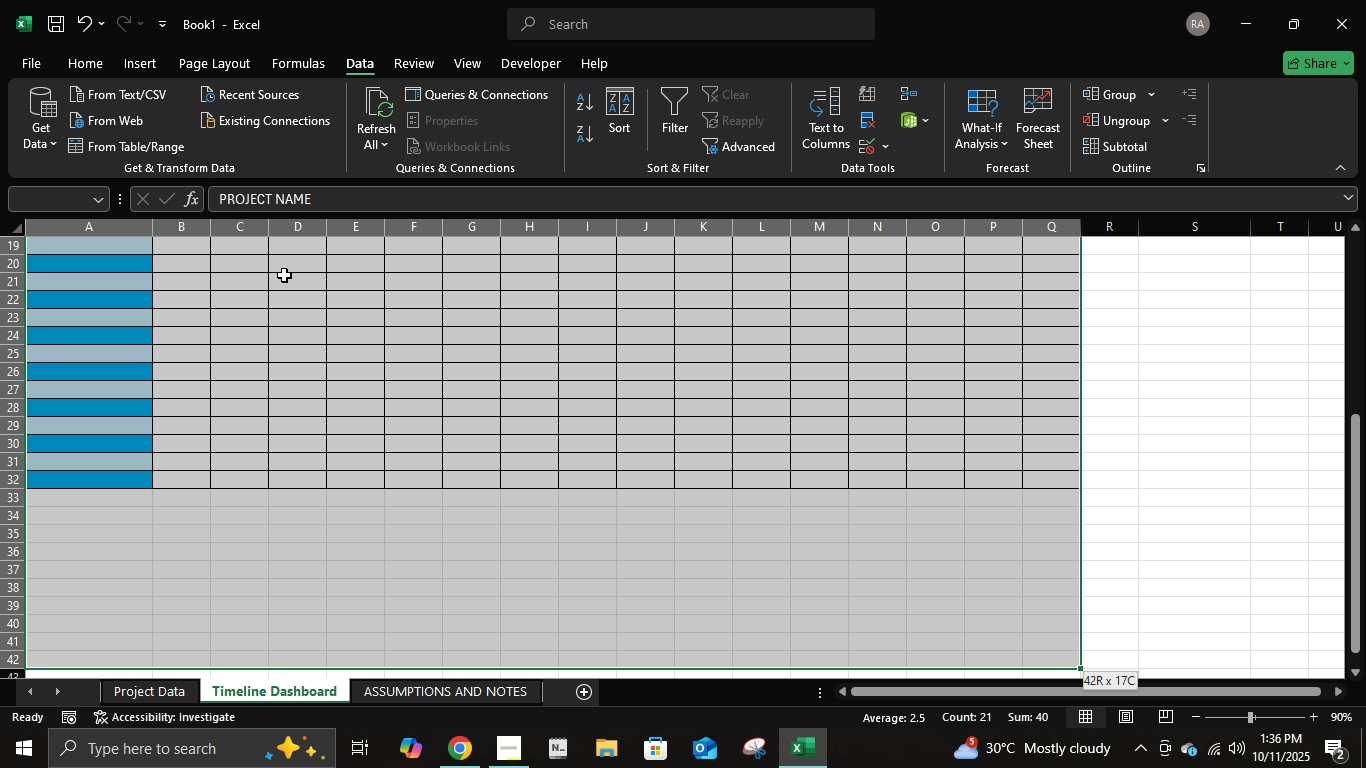 
key(Shift+ArrowDown)
 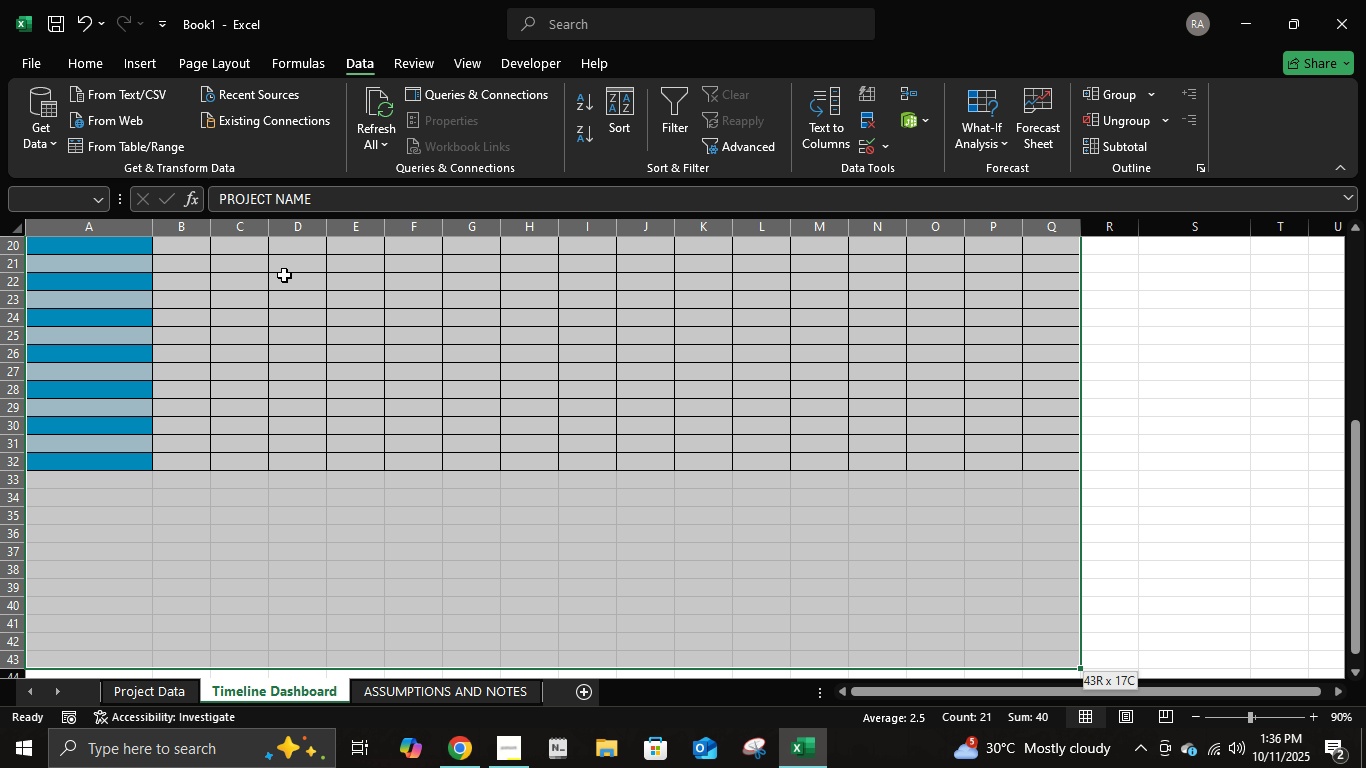 
key(Shift+ArrowDown)
 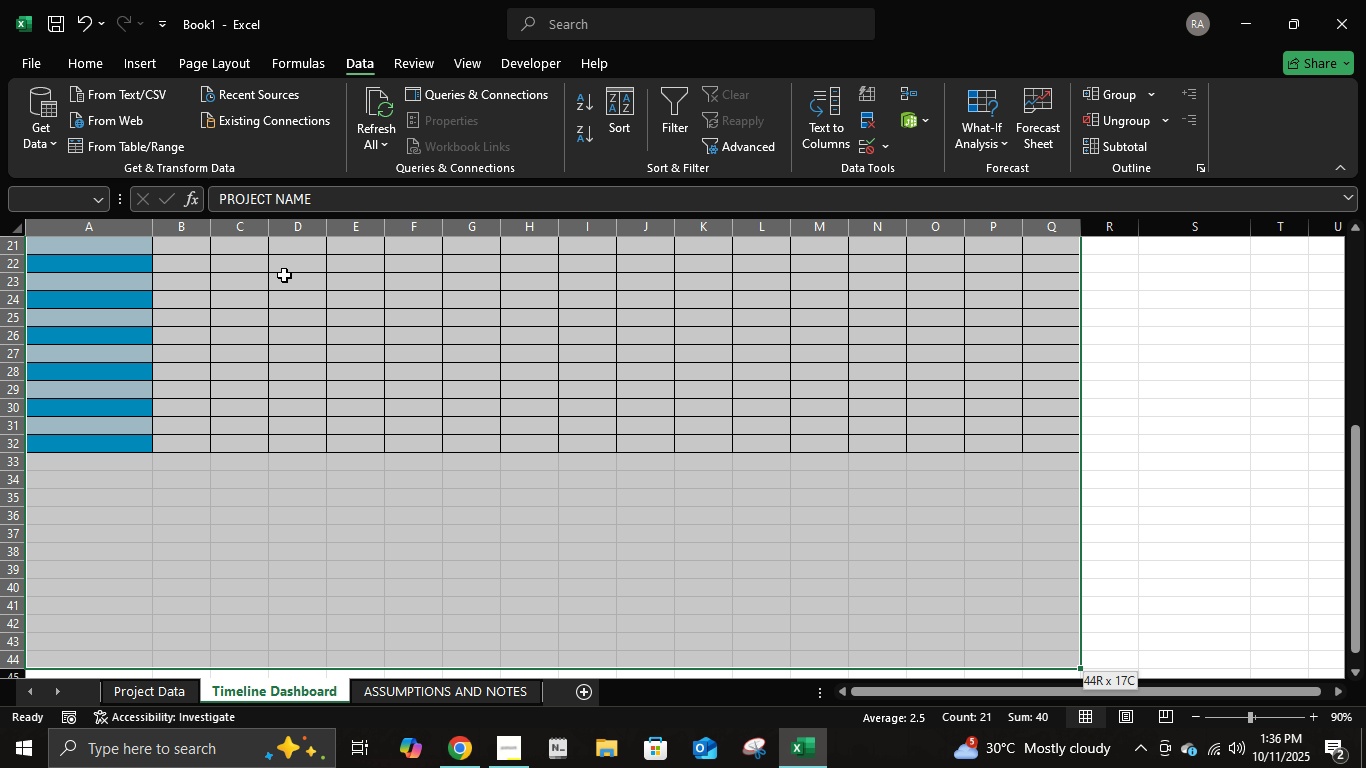 
key(Shift+ArrowDown)
 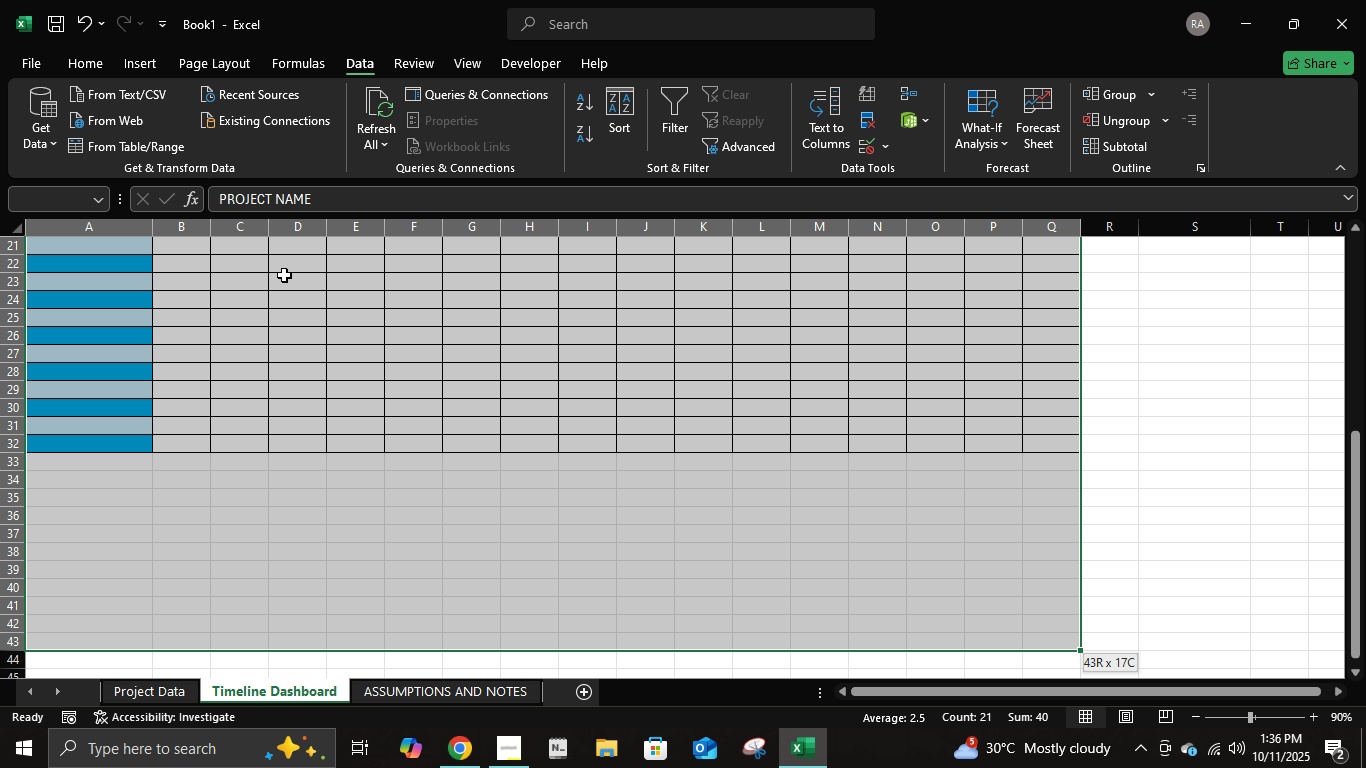 
hold_key(key=ArrowUp, duration=0.86)
 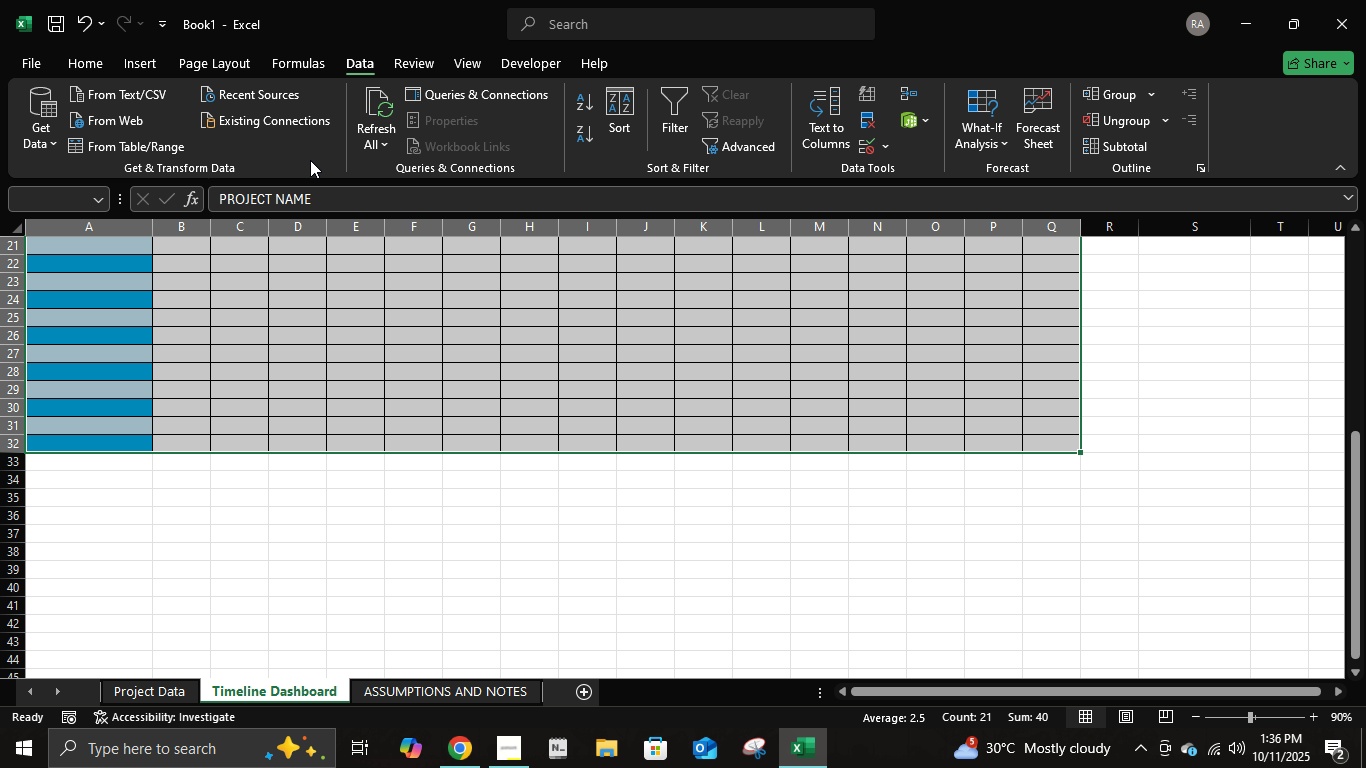 
scroll: coordinate [463, 288], scroll_direction: up, amount: 11.0
 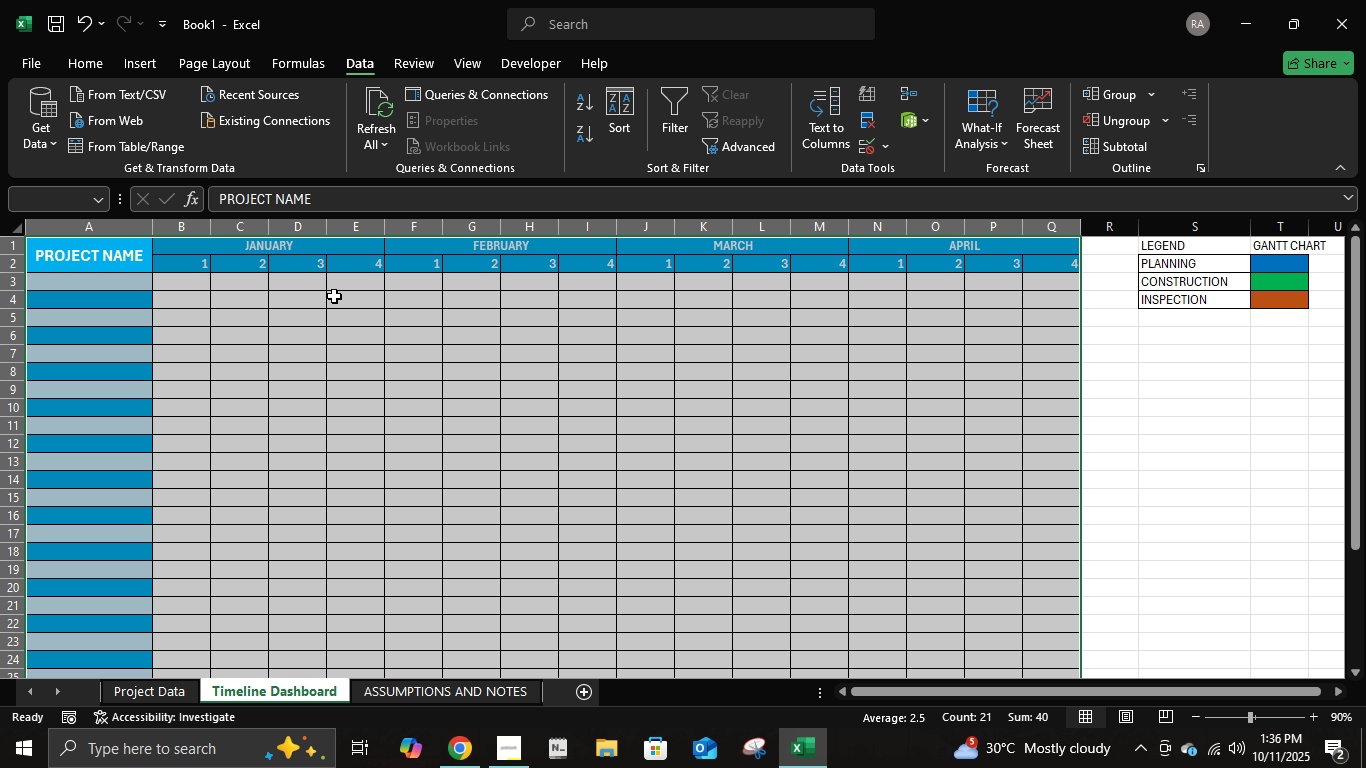 
wait(9.22)
 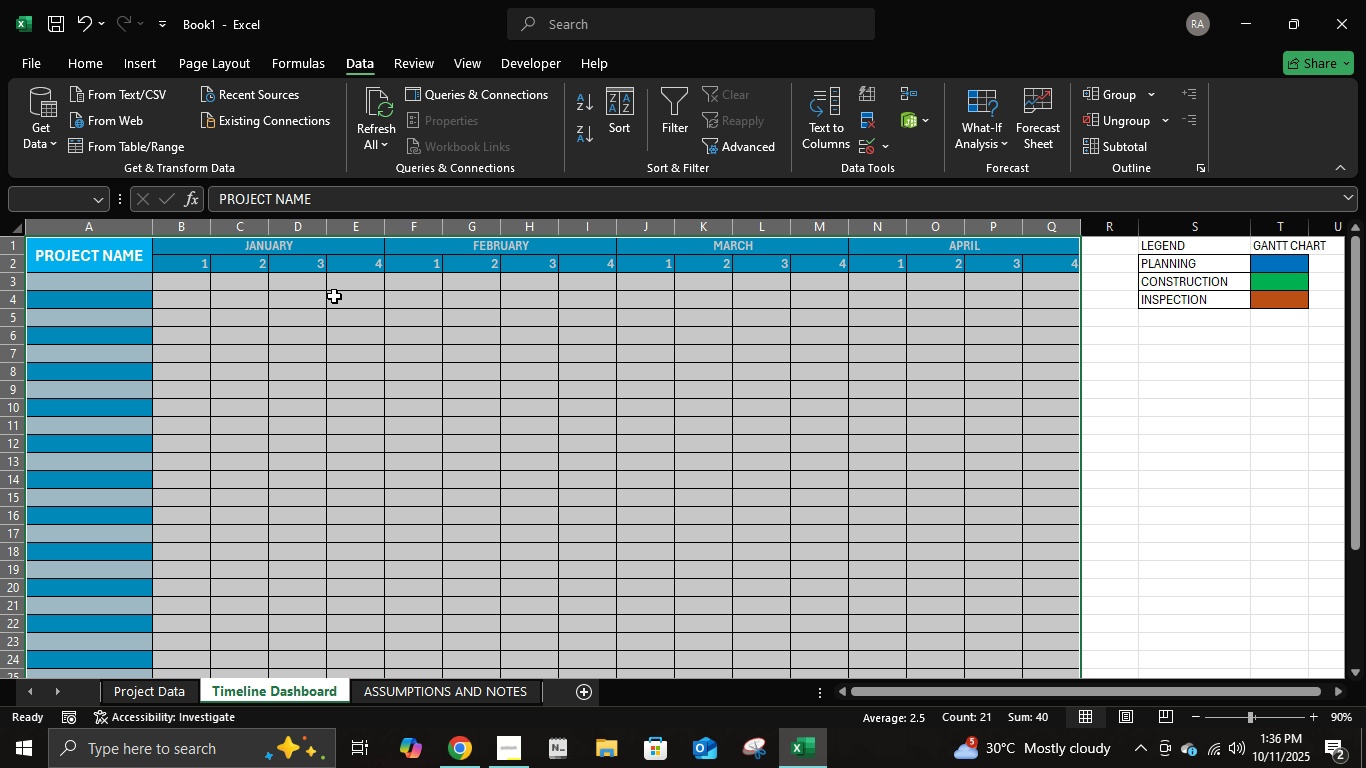 
left_click([587, 693])
 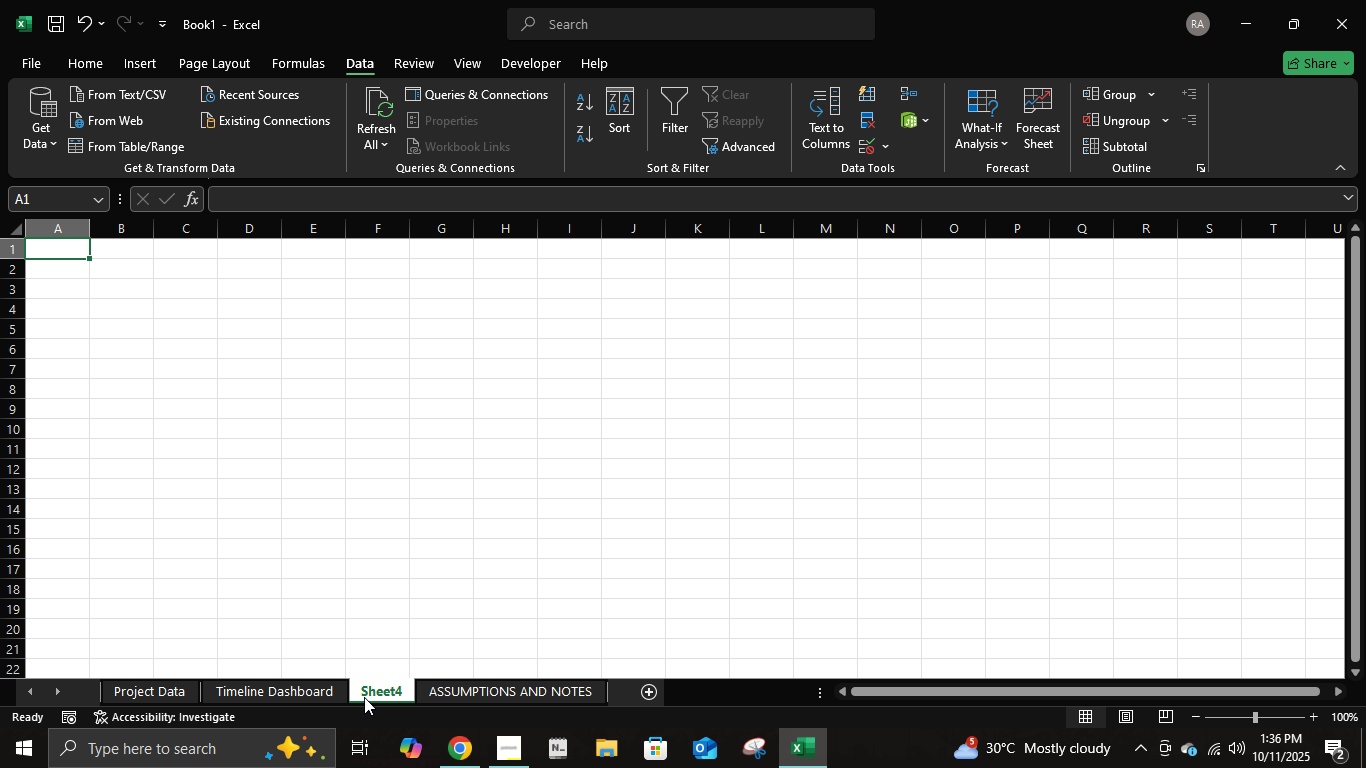 
double_click([364, 697])
 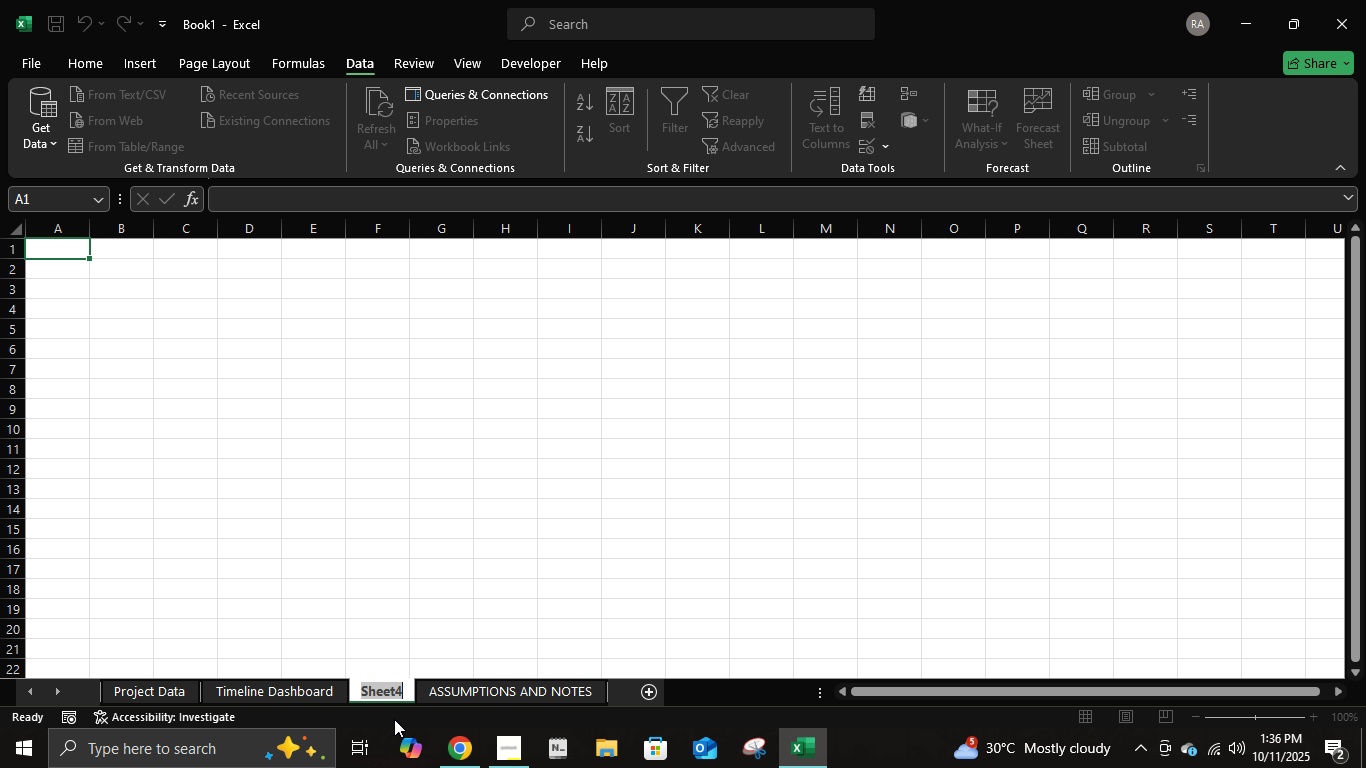 
type(tIM)
key(Backspace)
key(Backspace)
key(Backspace)
type(Time )
key(Backspace)
type(line Dashboard )
key(Backspace)
 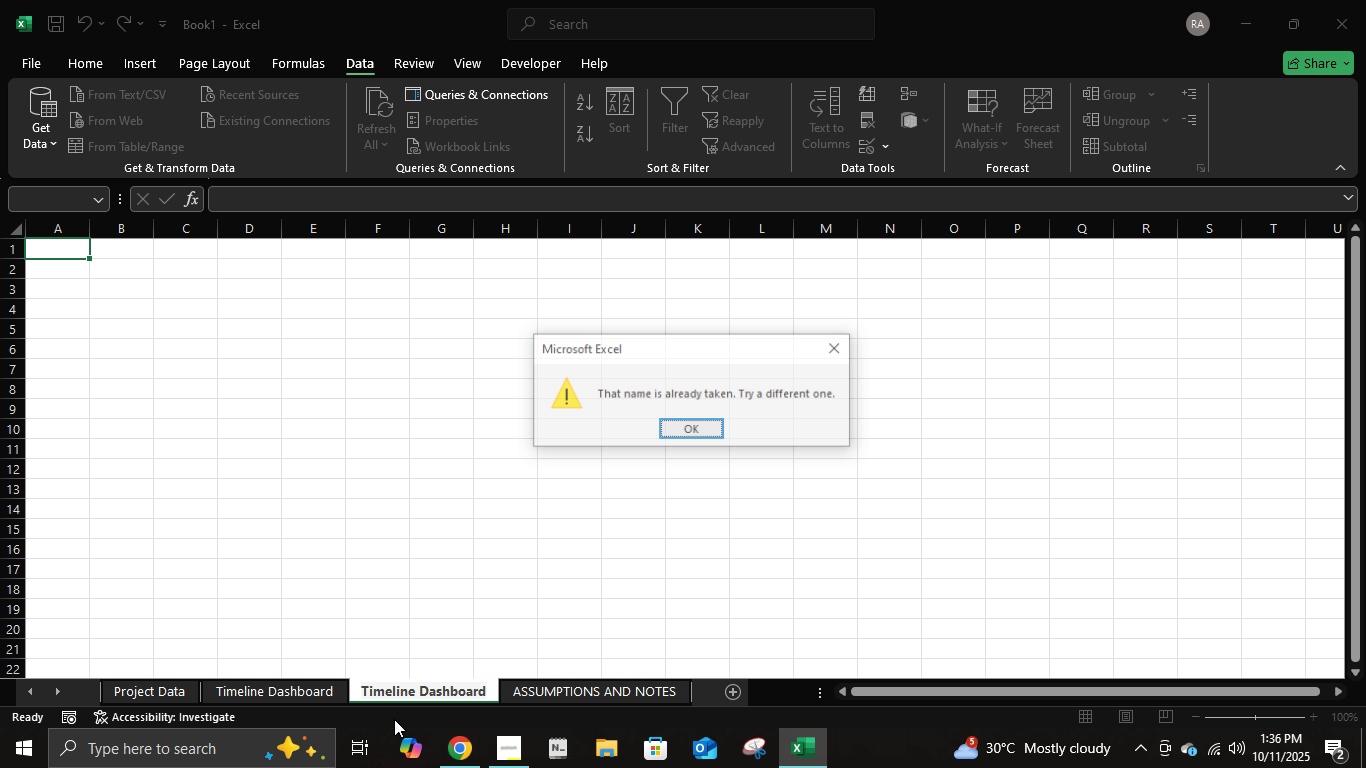 
 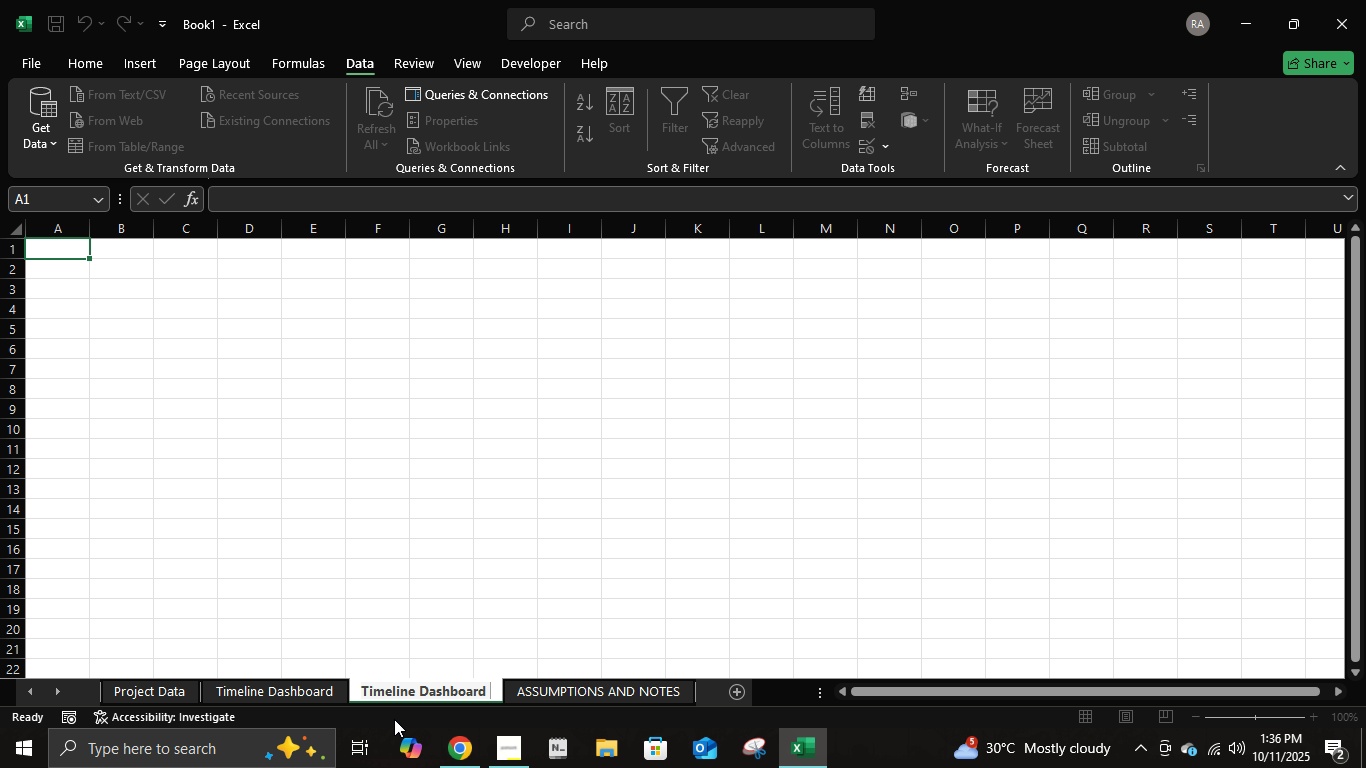 
key(Enter)
 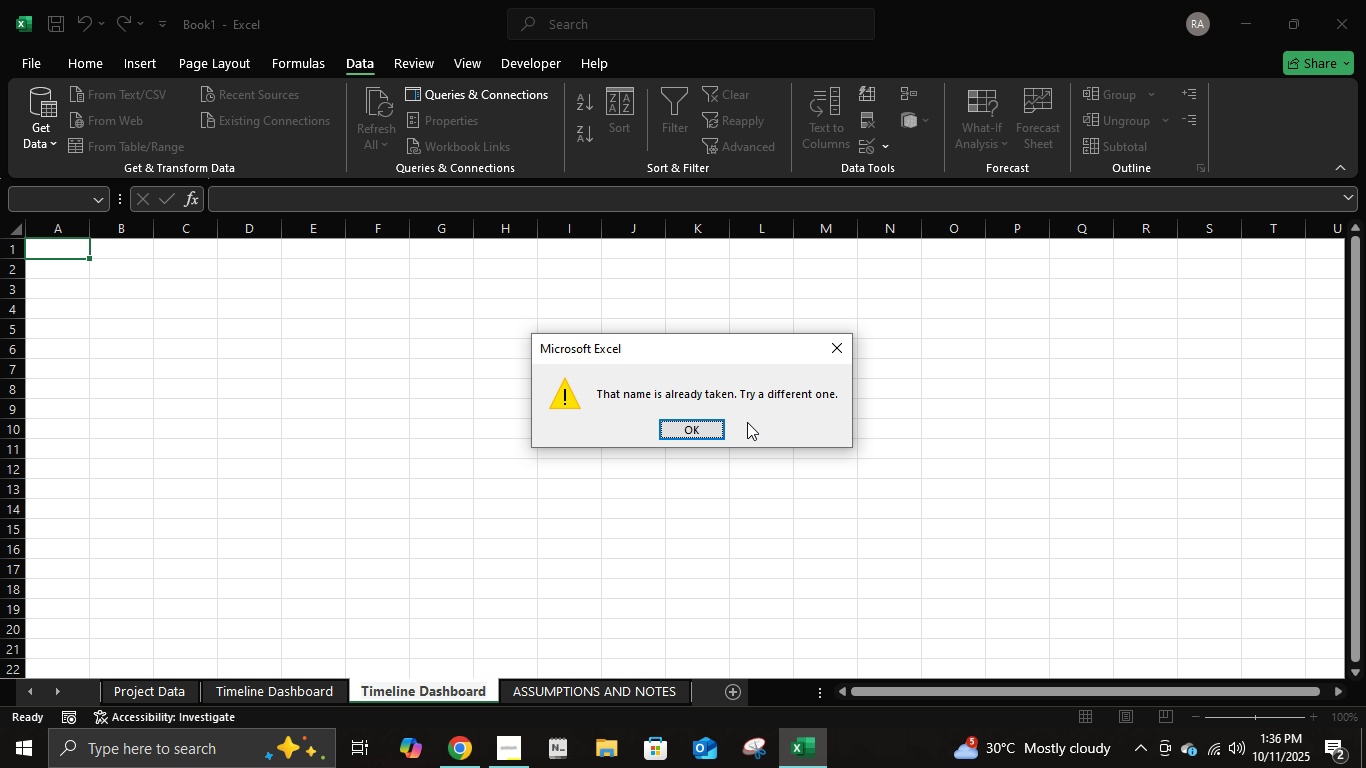 
left_click([708, 423])
 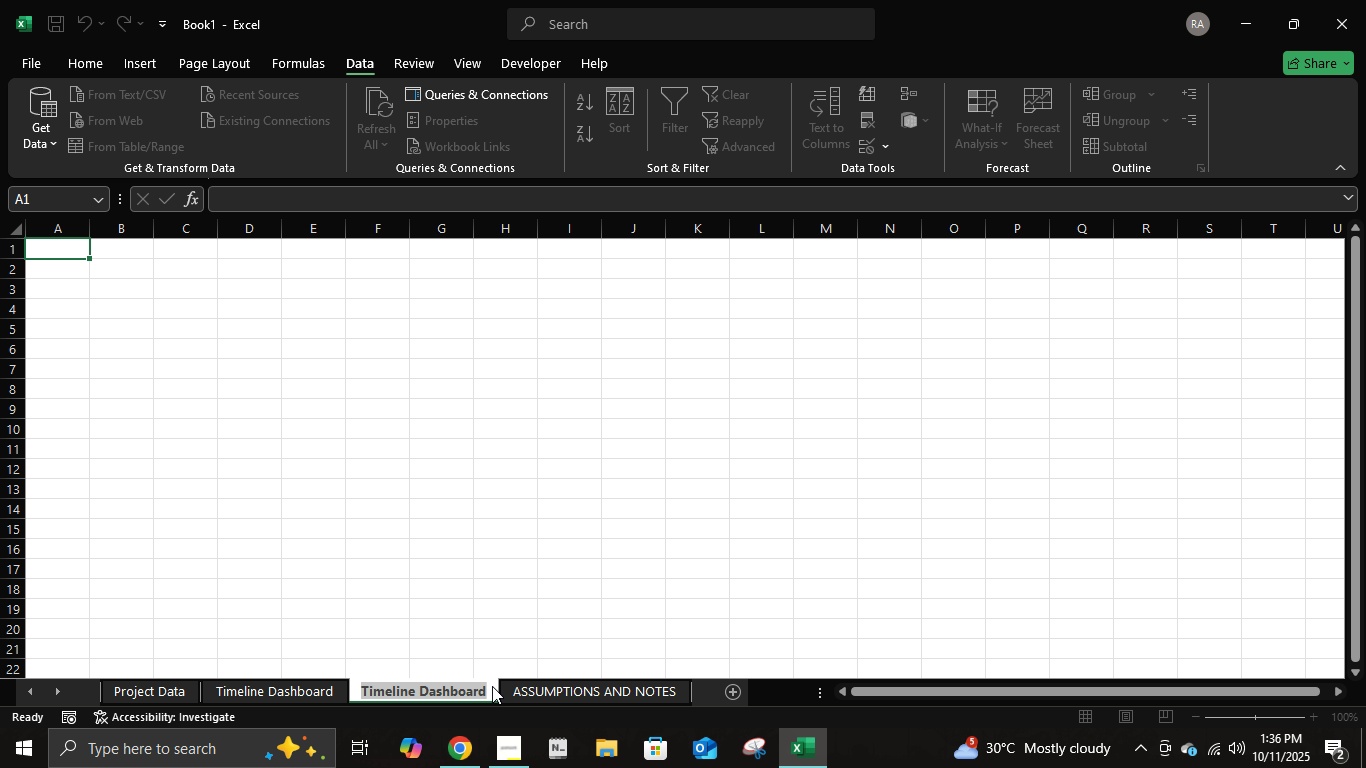 
left_click([492, 686])
 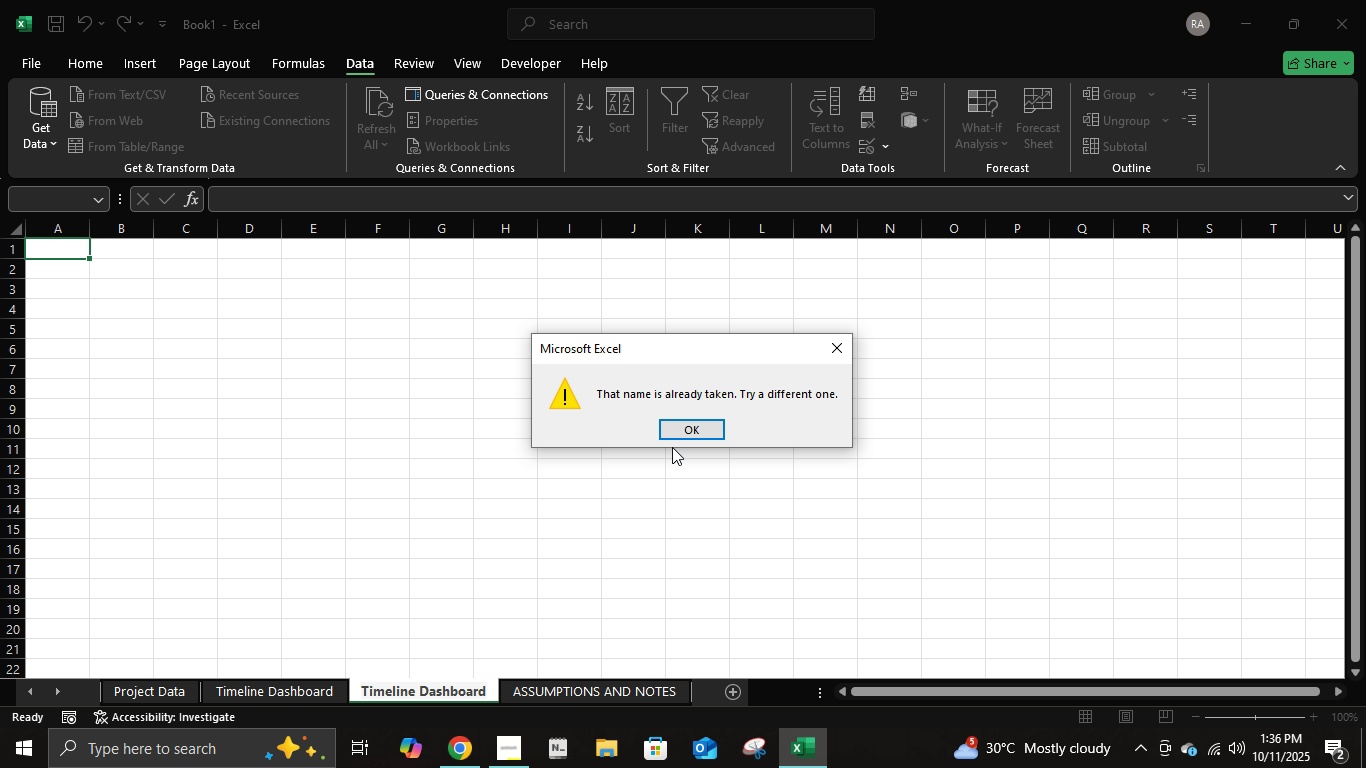 
left_click([685, 423])
 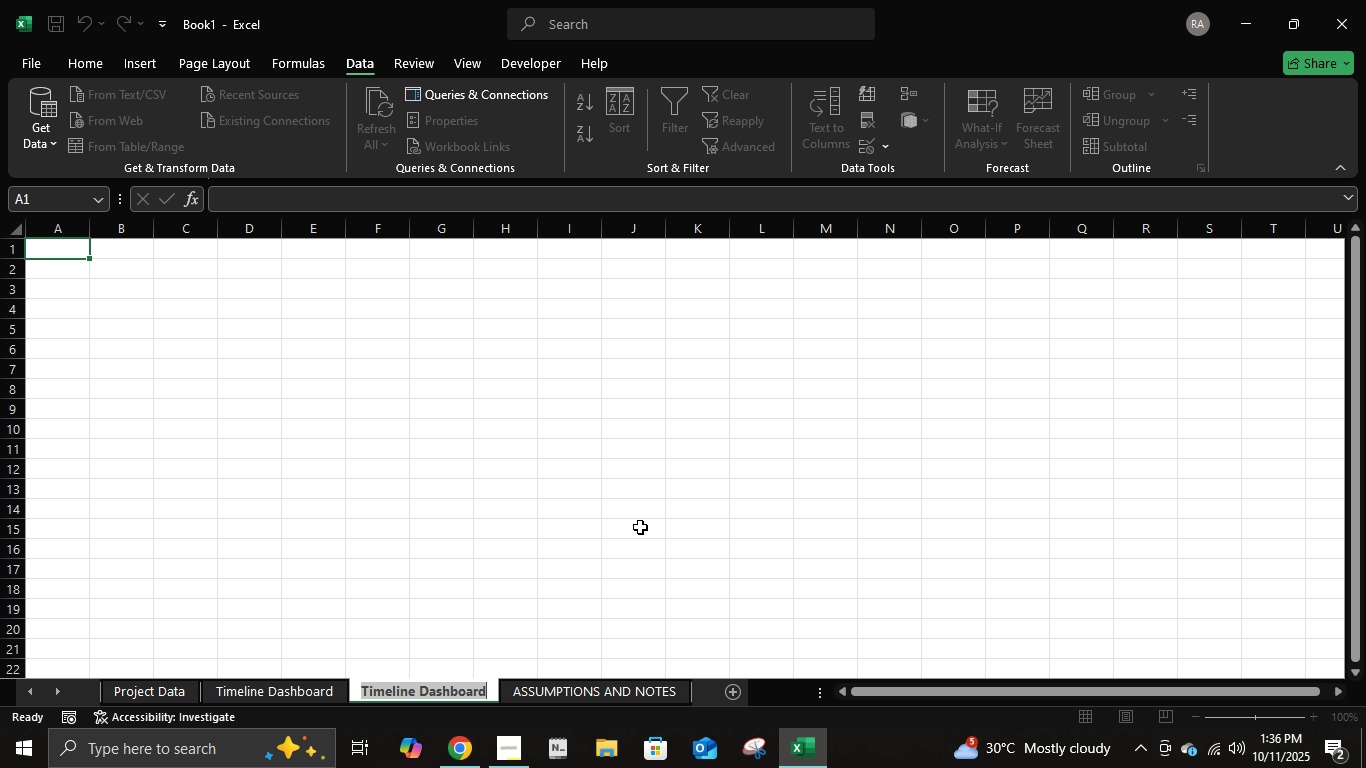 
key(ArrowRight)
 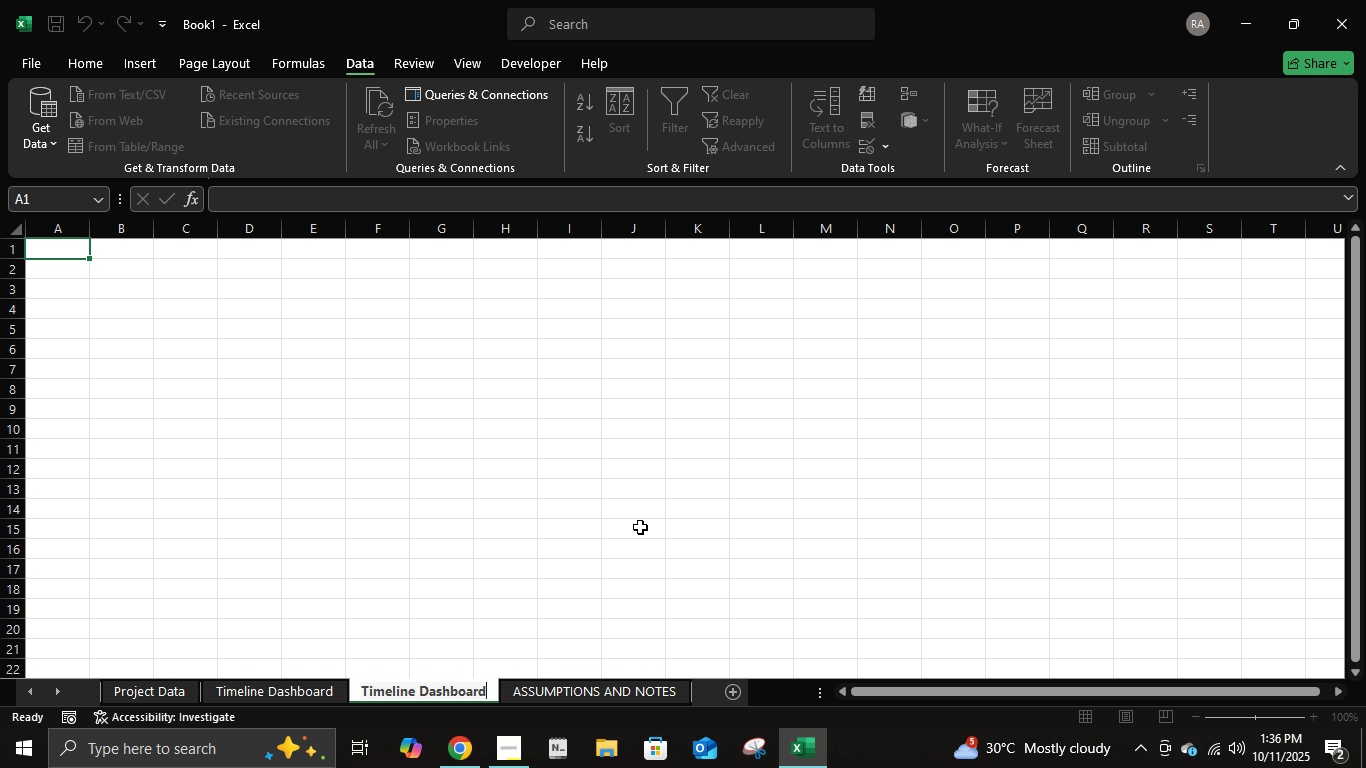 
key(2)
 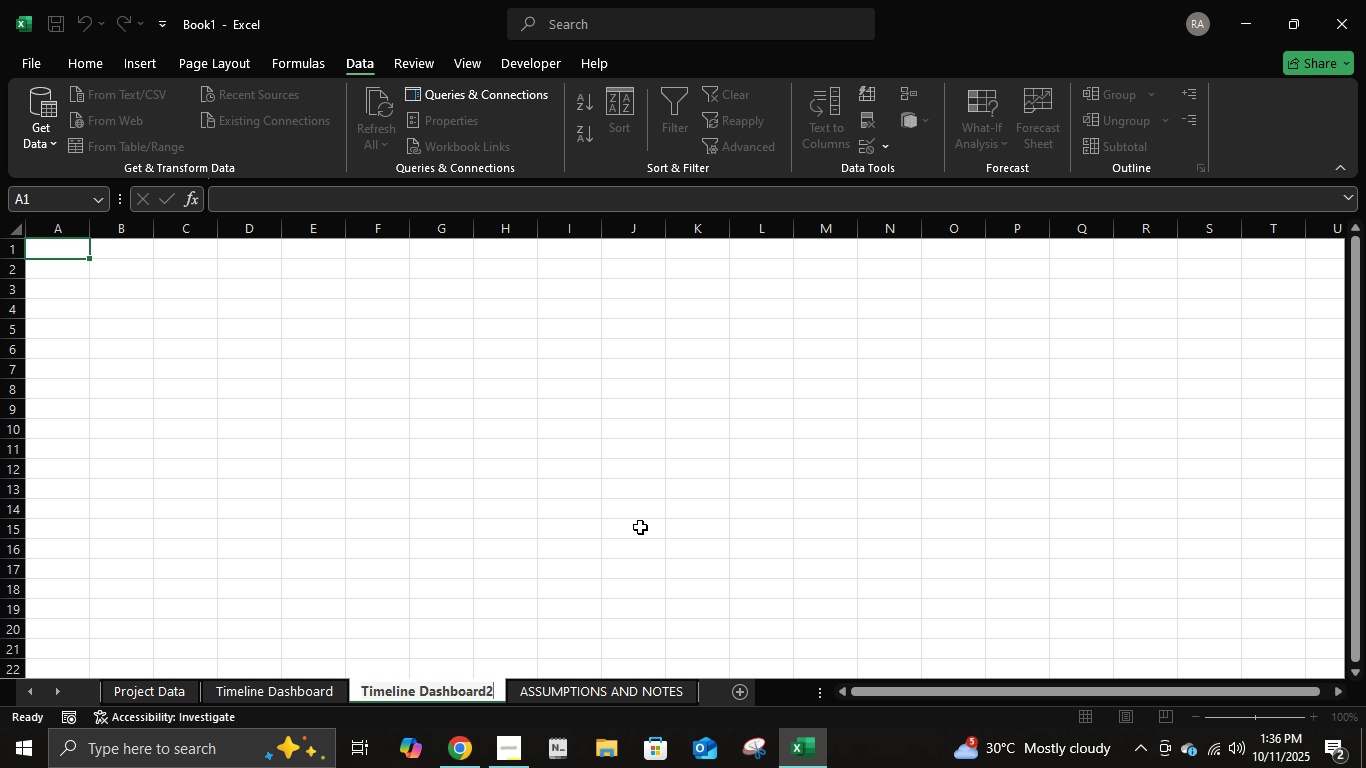 
key(Space)
 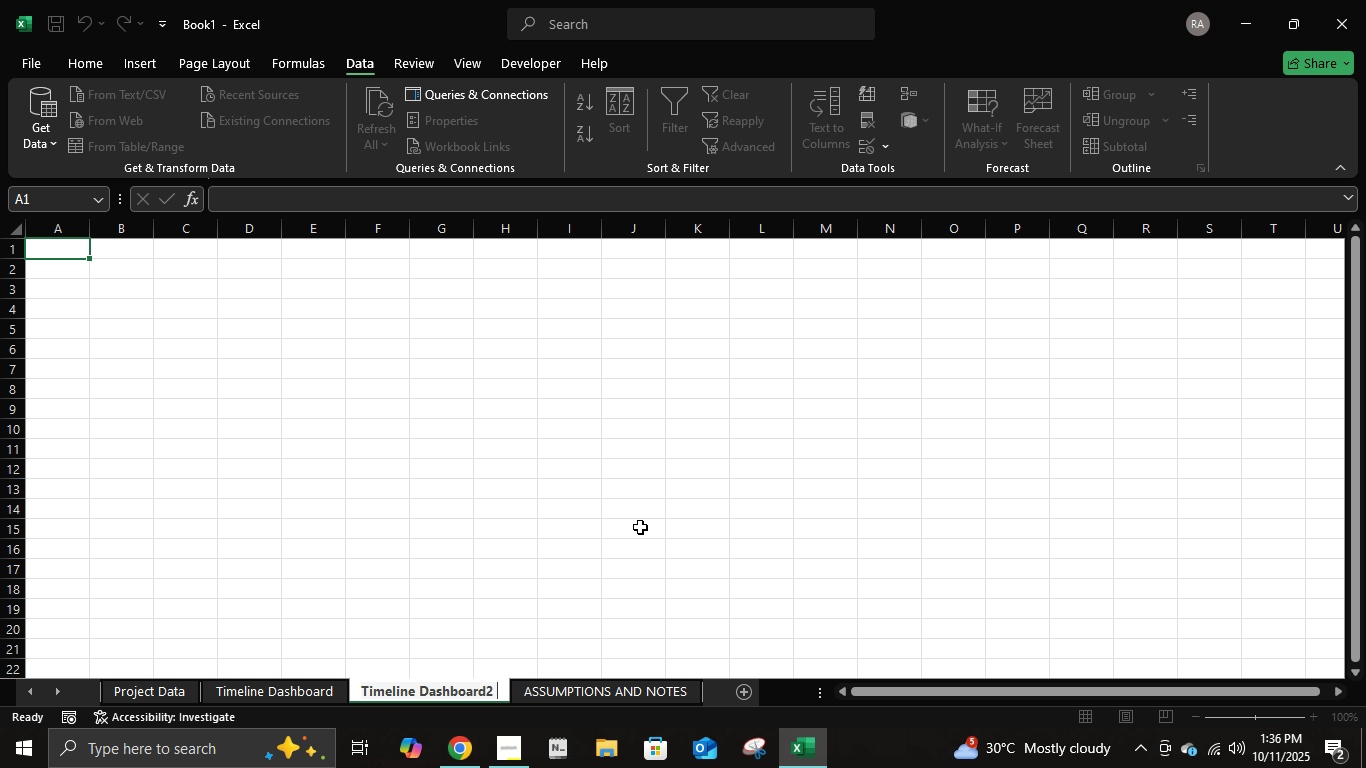 
key(ArrowLeft)
 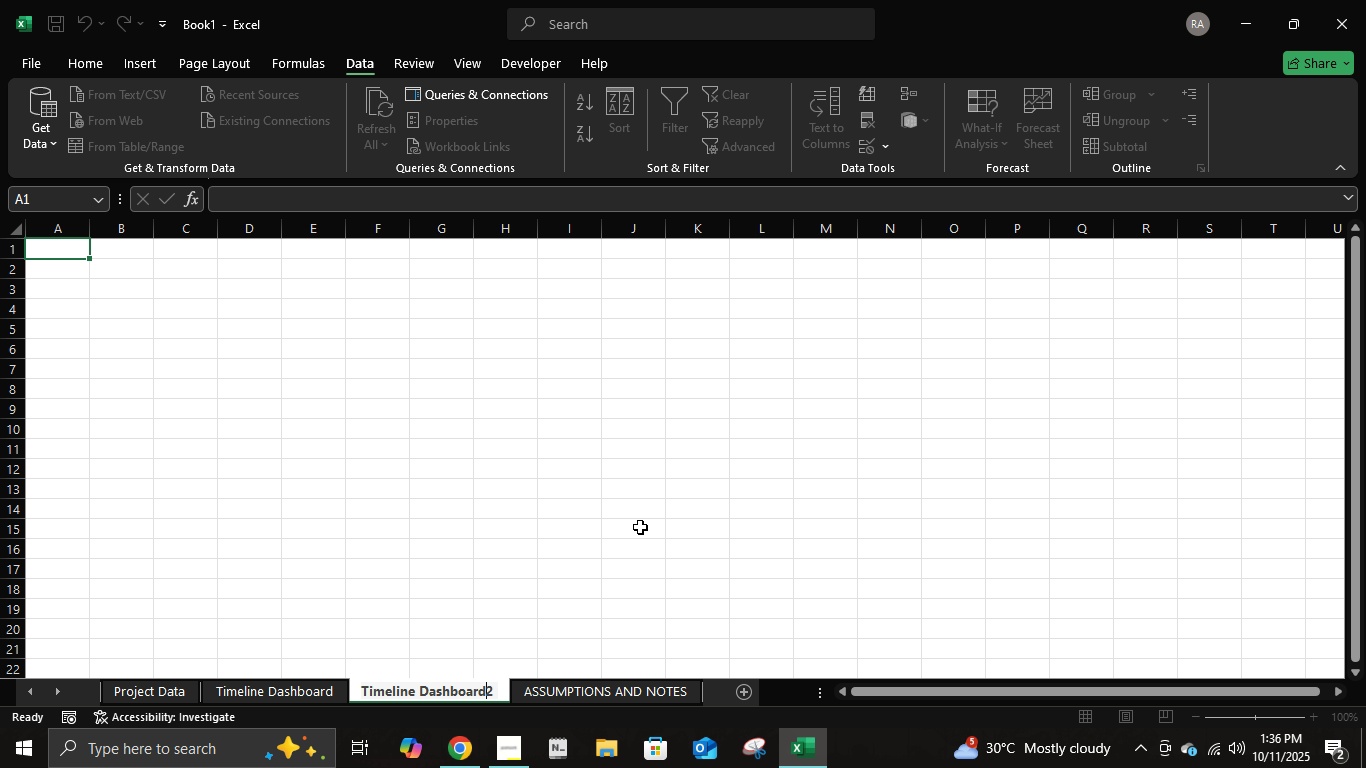 
key(ArrowLeft)
 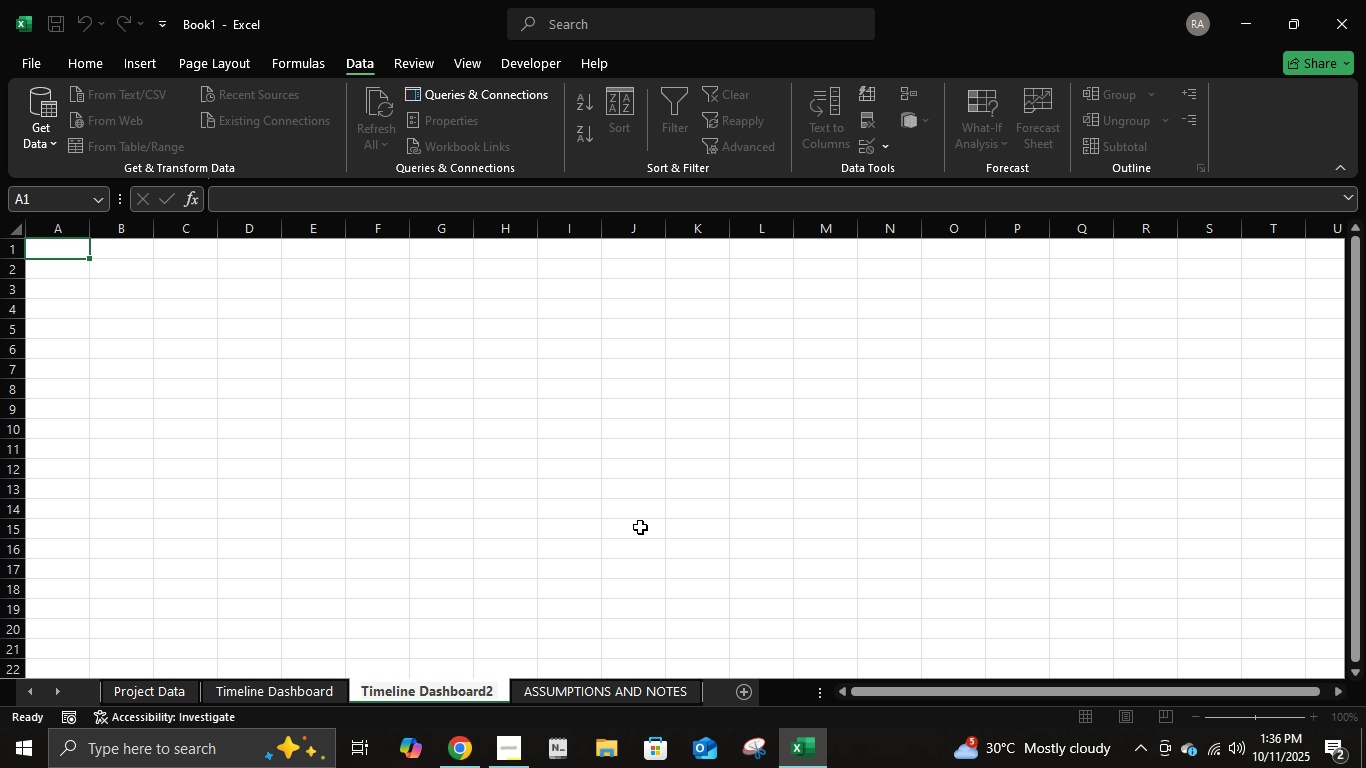 
key(Space)
 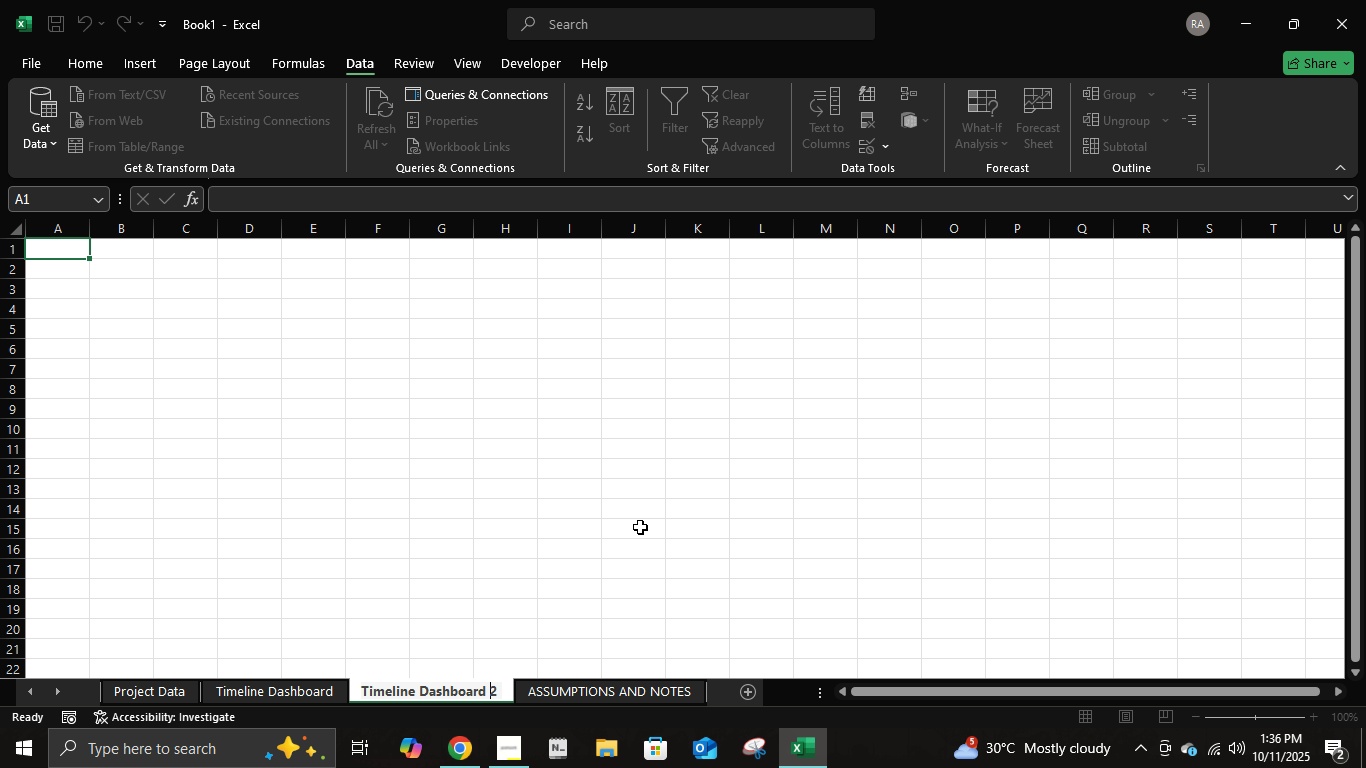 
key(ArrowRight)
 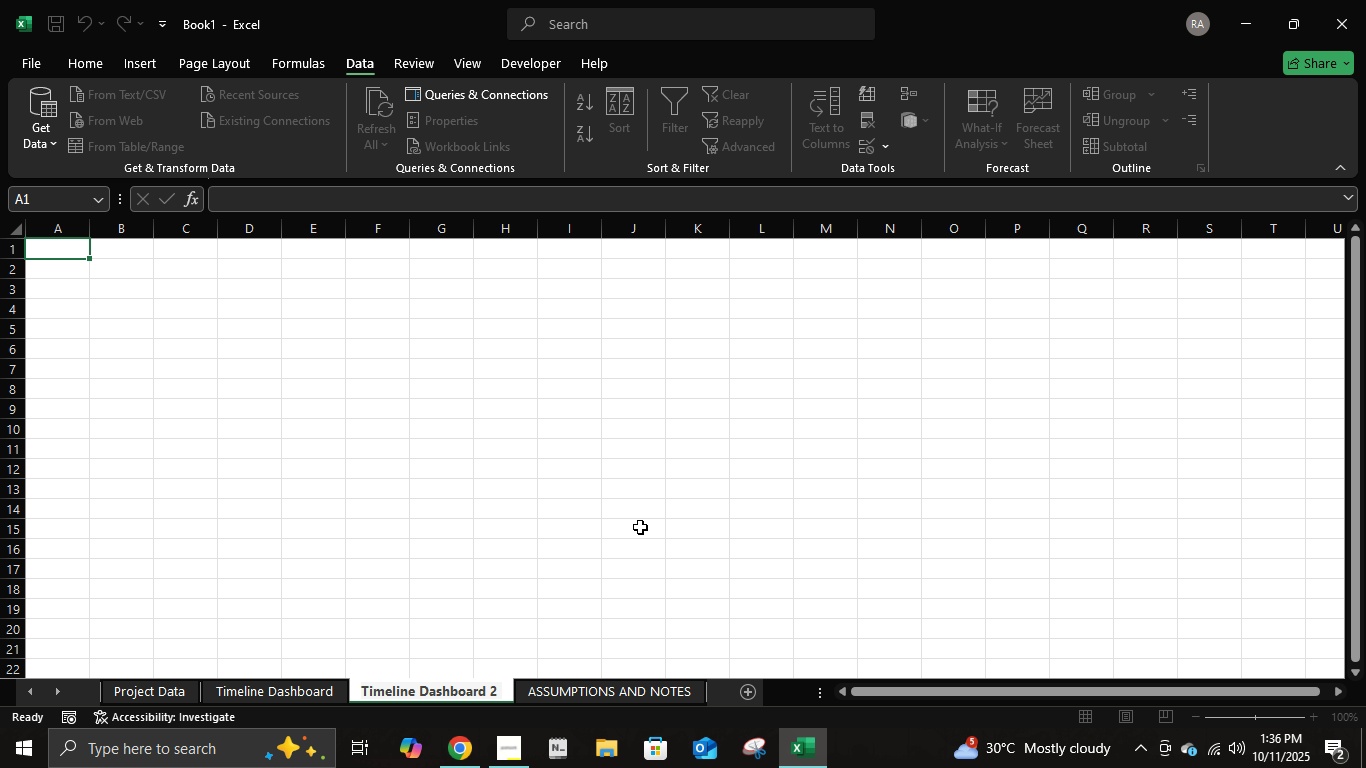 
key(ArrowRight)
 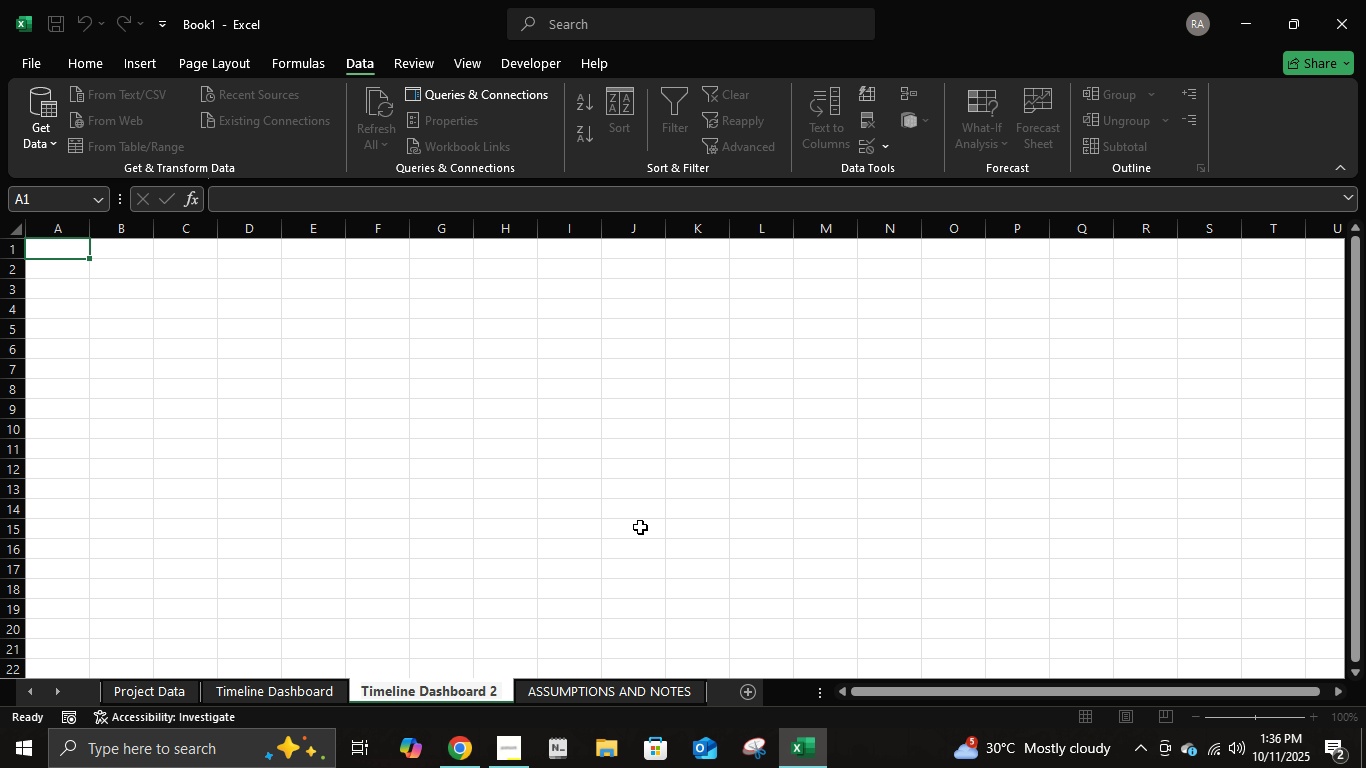 
key(Backspace)
 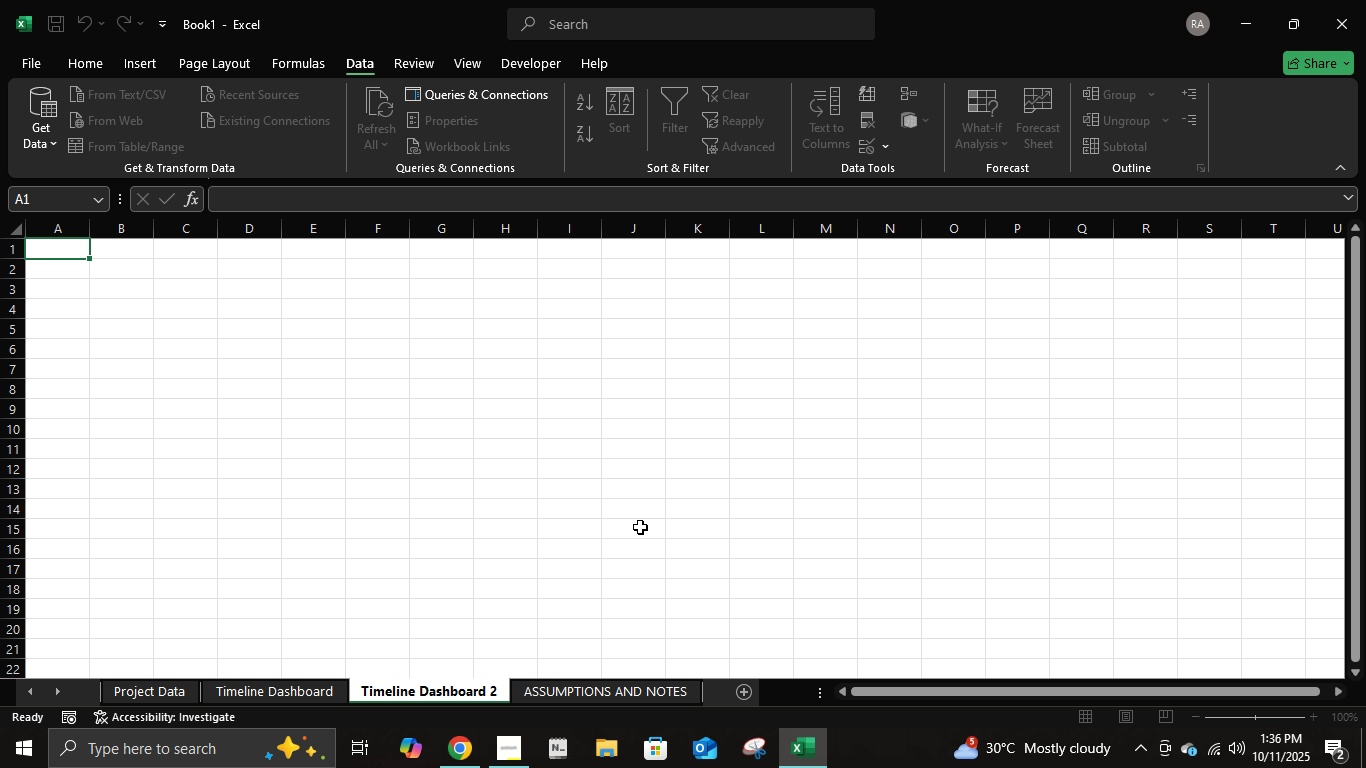 
key(Enter)
 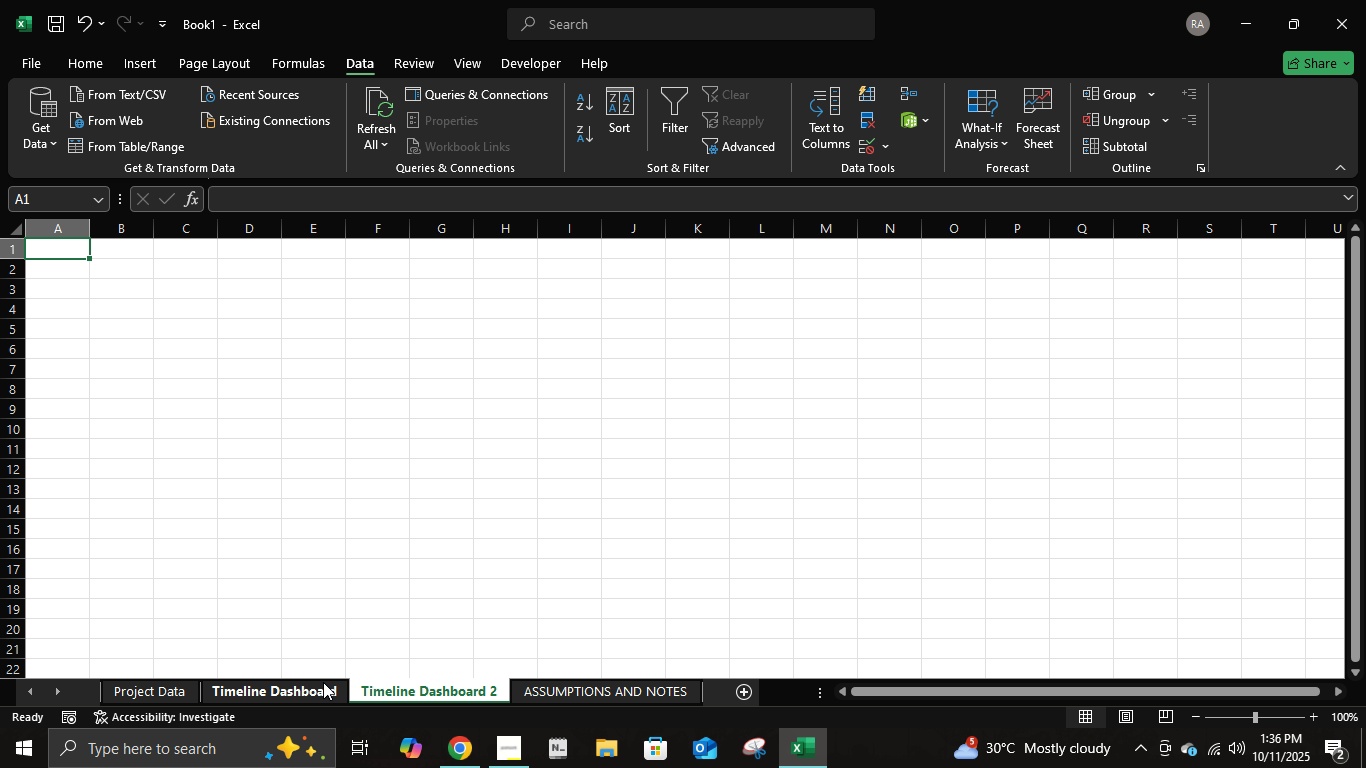 
left_click([322, 690])
 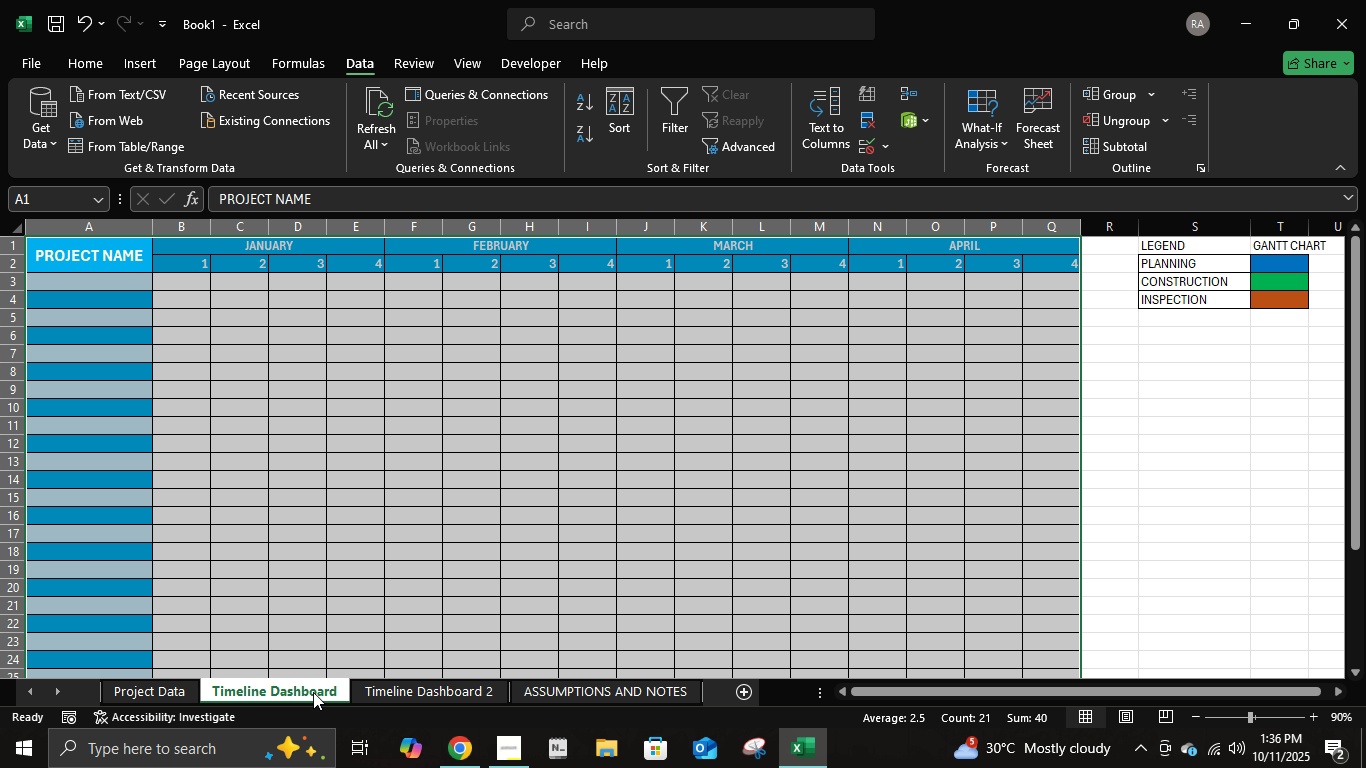 
left_click_drag(start_coordinate=[310, 693], to_coordinate=[490, 689])
 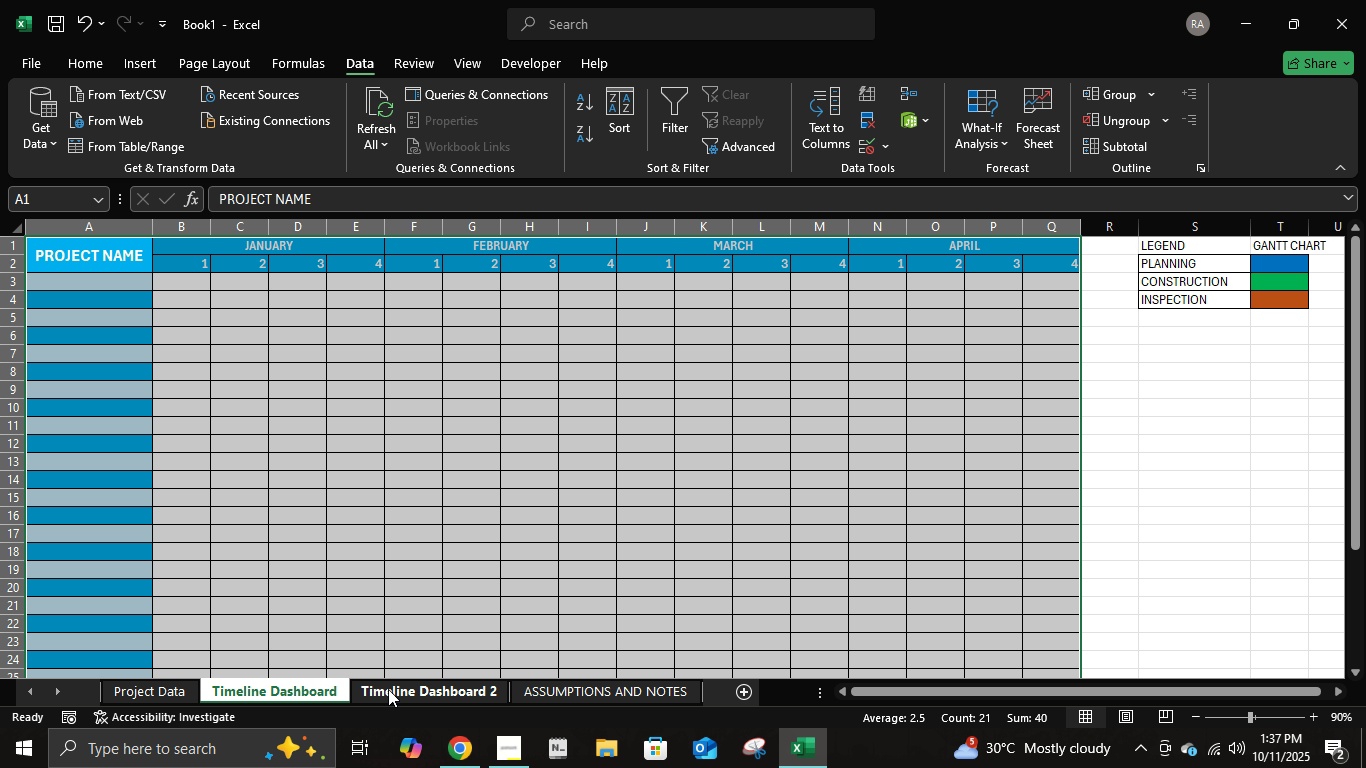 
left_click_drag(start_coordinate=[386, 689], to_coordinate=[263, 688])
 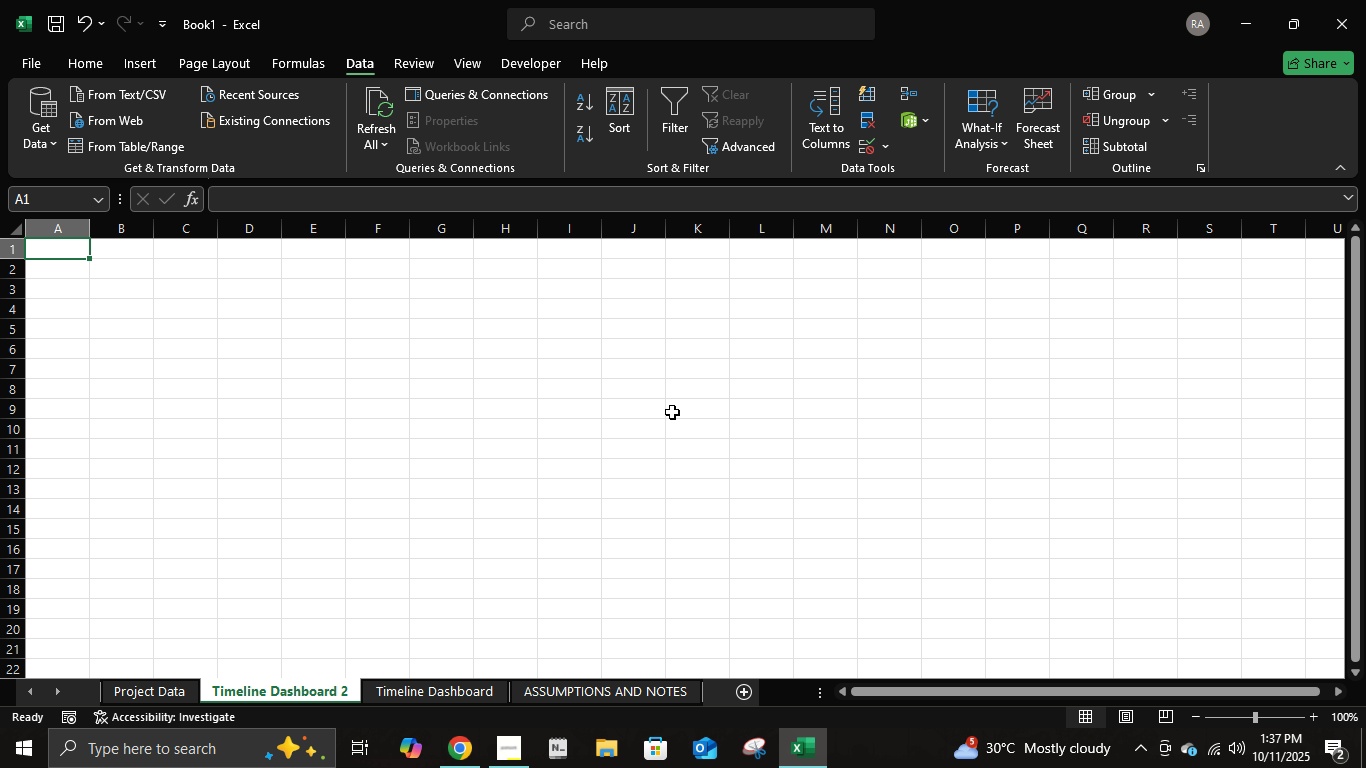 
scroll: coordinate [642, 434], scroll_direction: up, amount: 3.0
 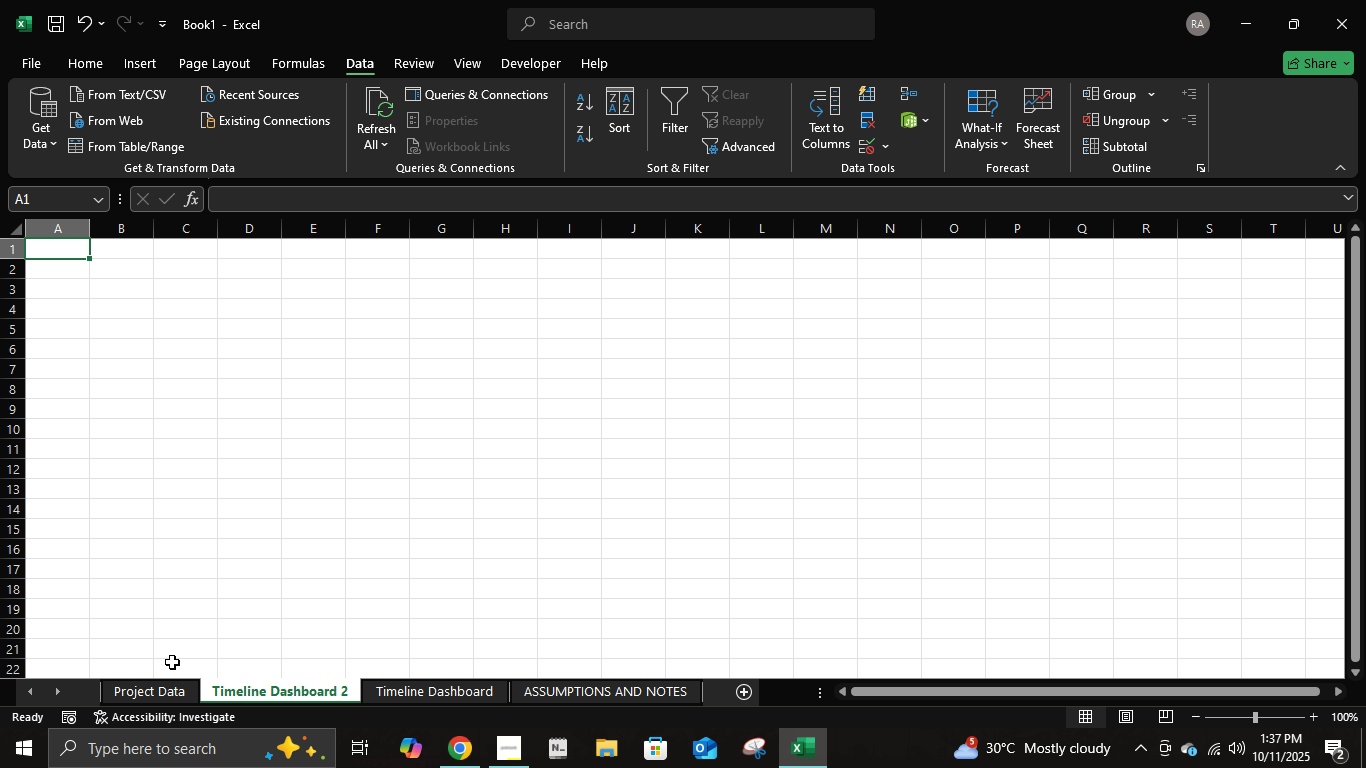 
left_click([157, 691])
 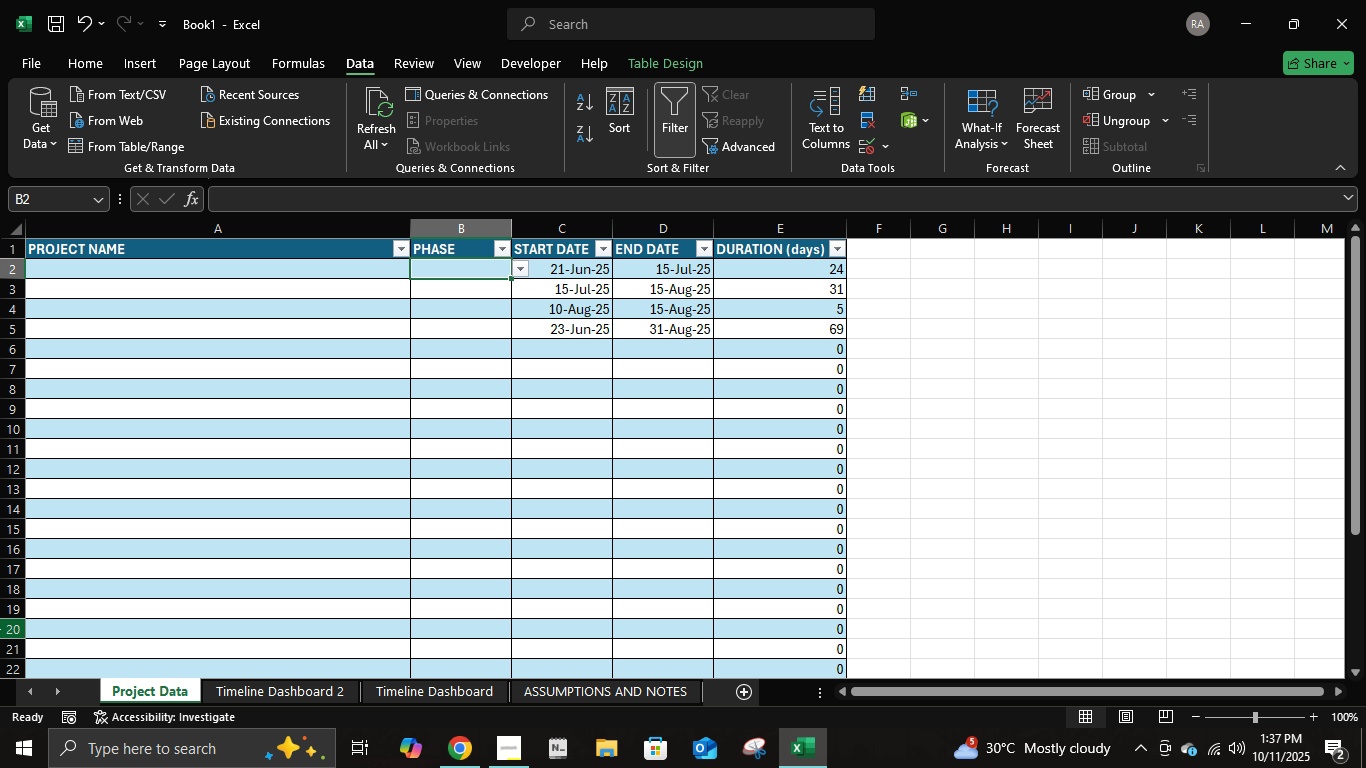 
wait(24.9)
 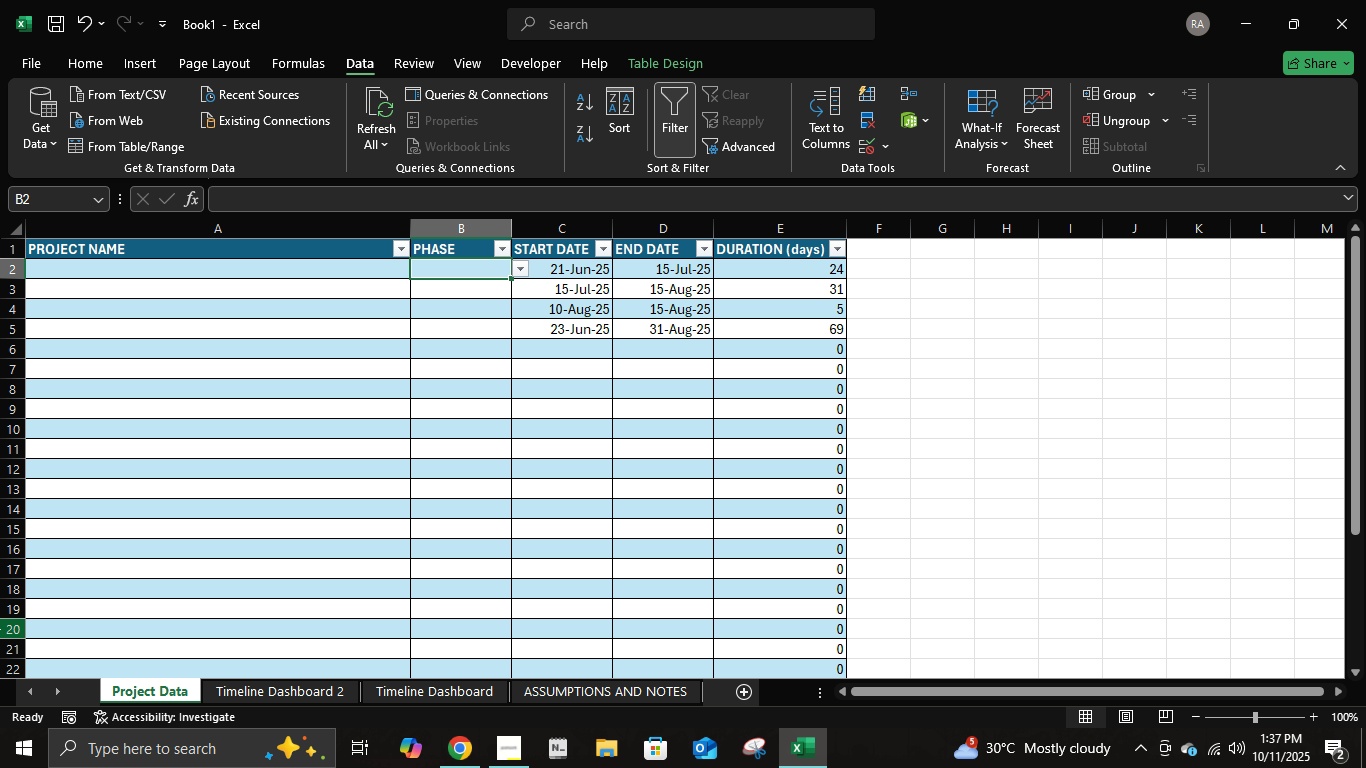 
double_click([295, 685])
 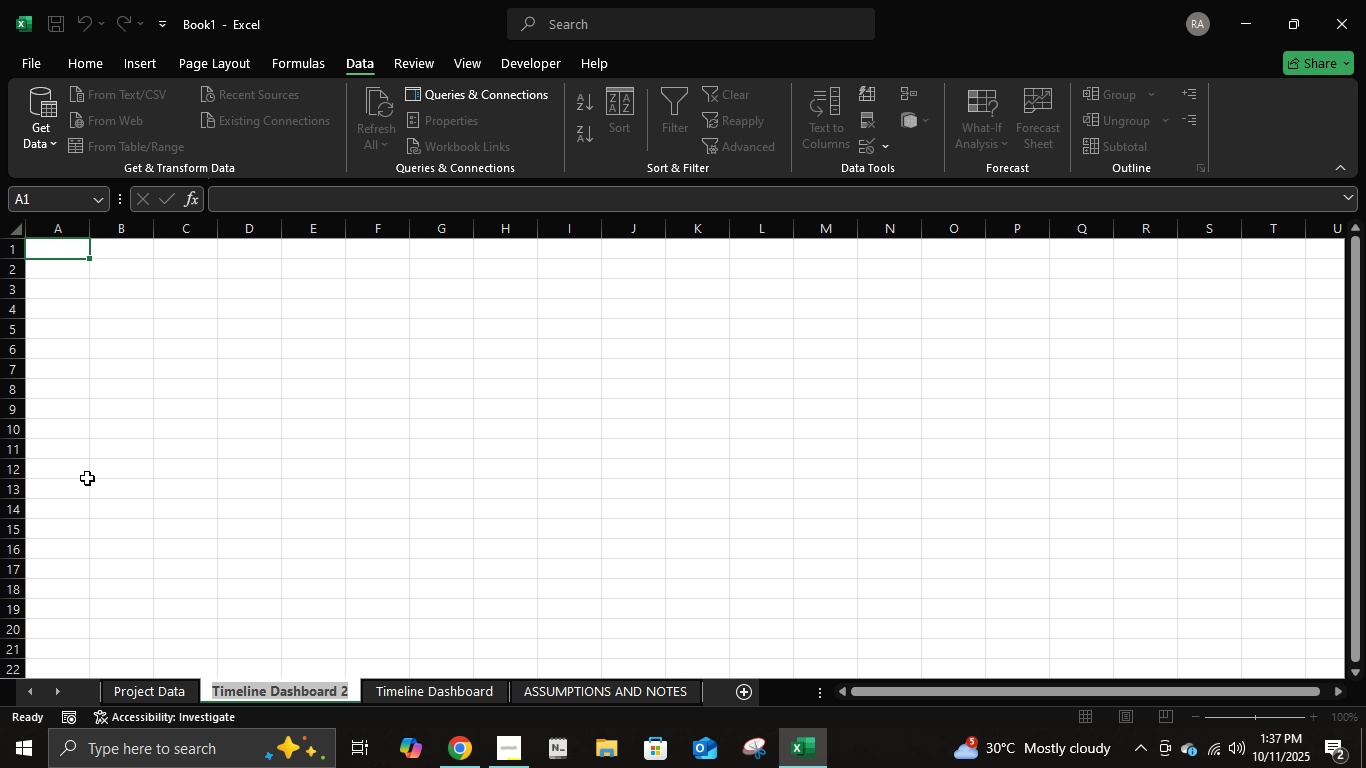 
double_click([87, 478])
 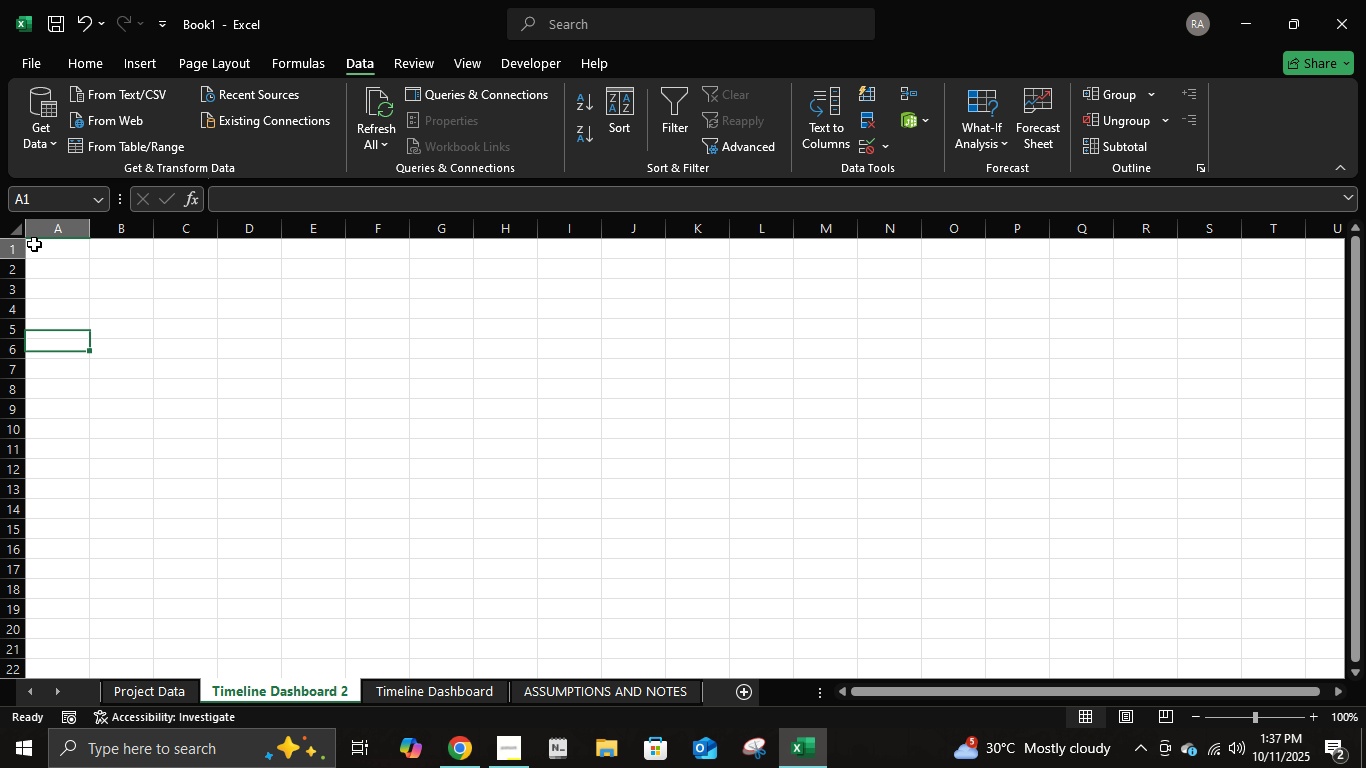 
left_click([34, 244])
 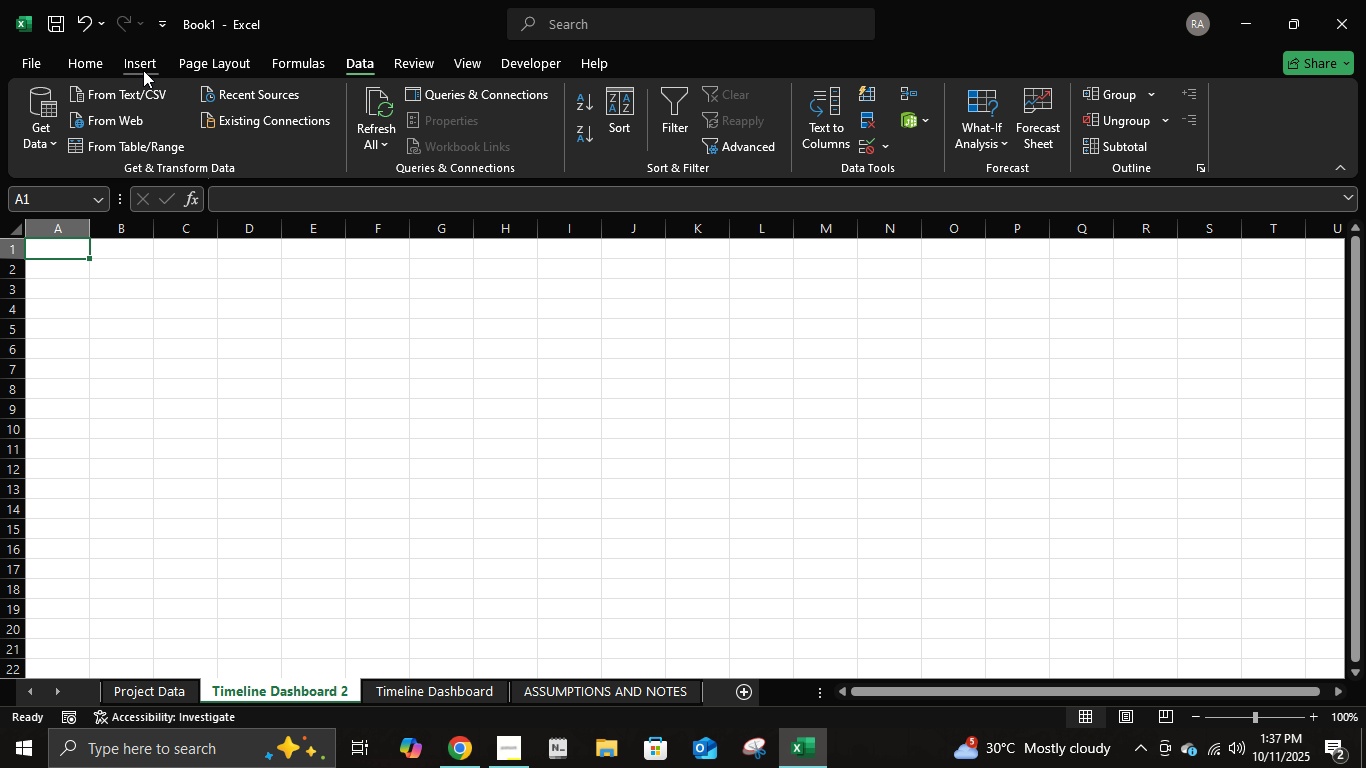 
left_click([143, 70])
 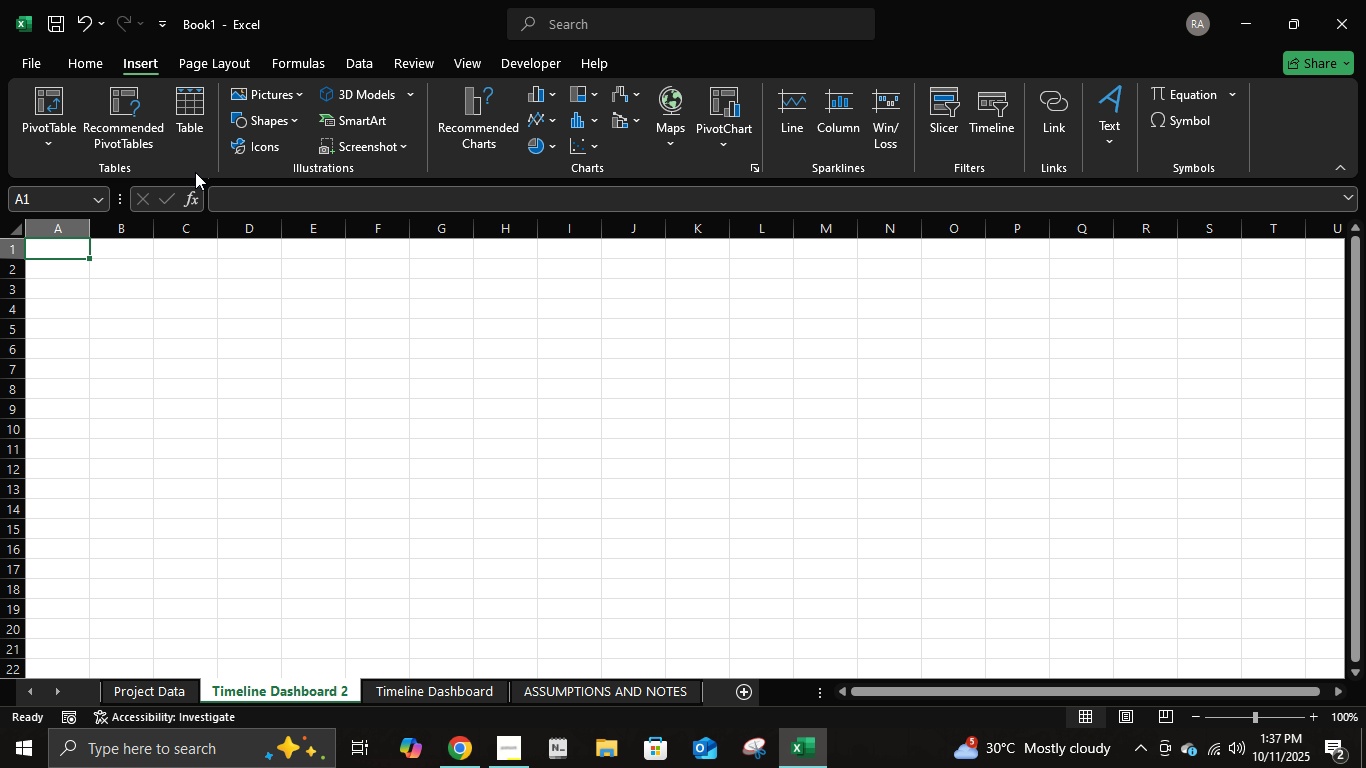 
mouse_move([186, 153])
 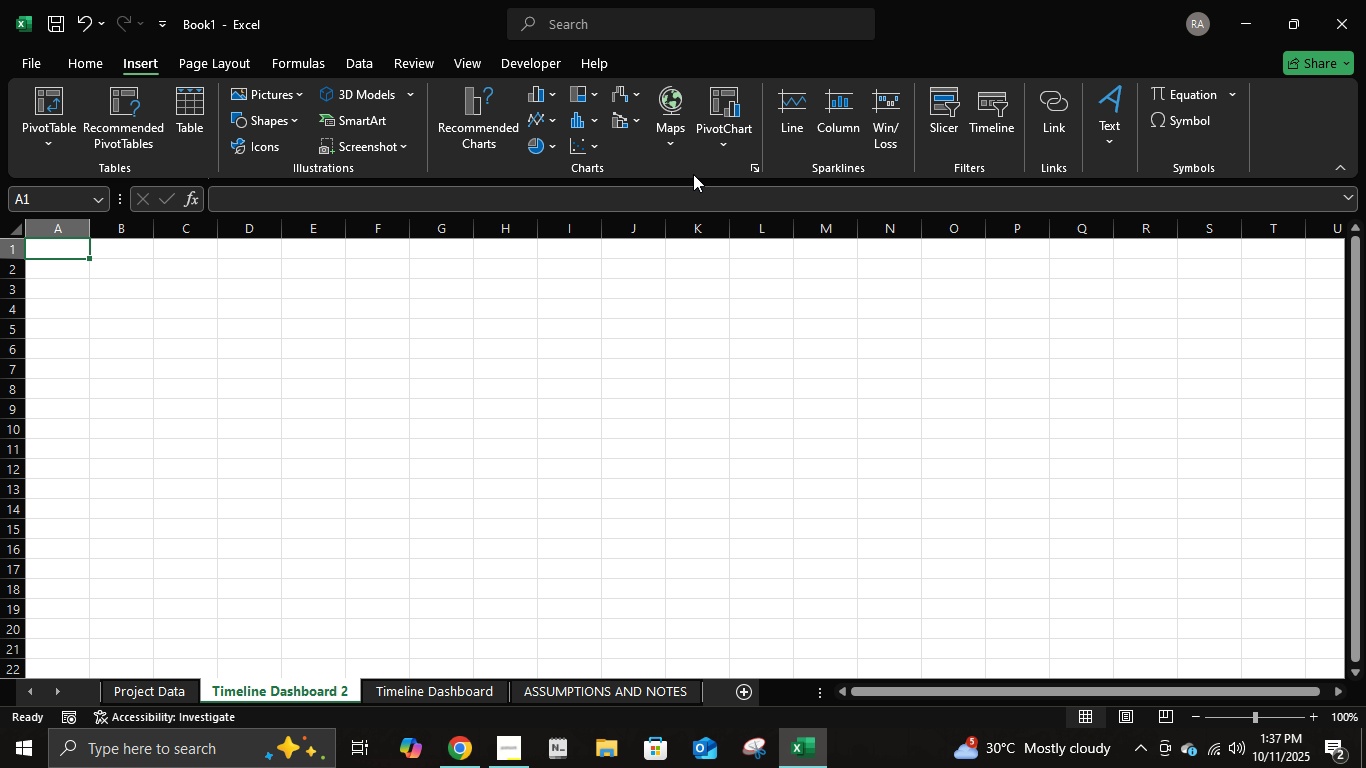 
double_click([757, 167])
 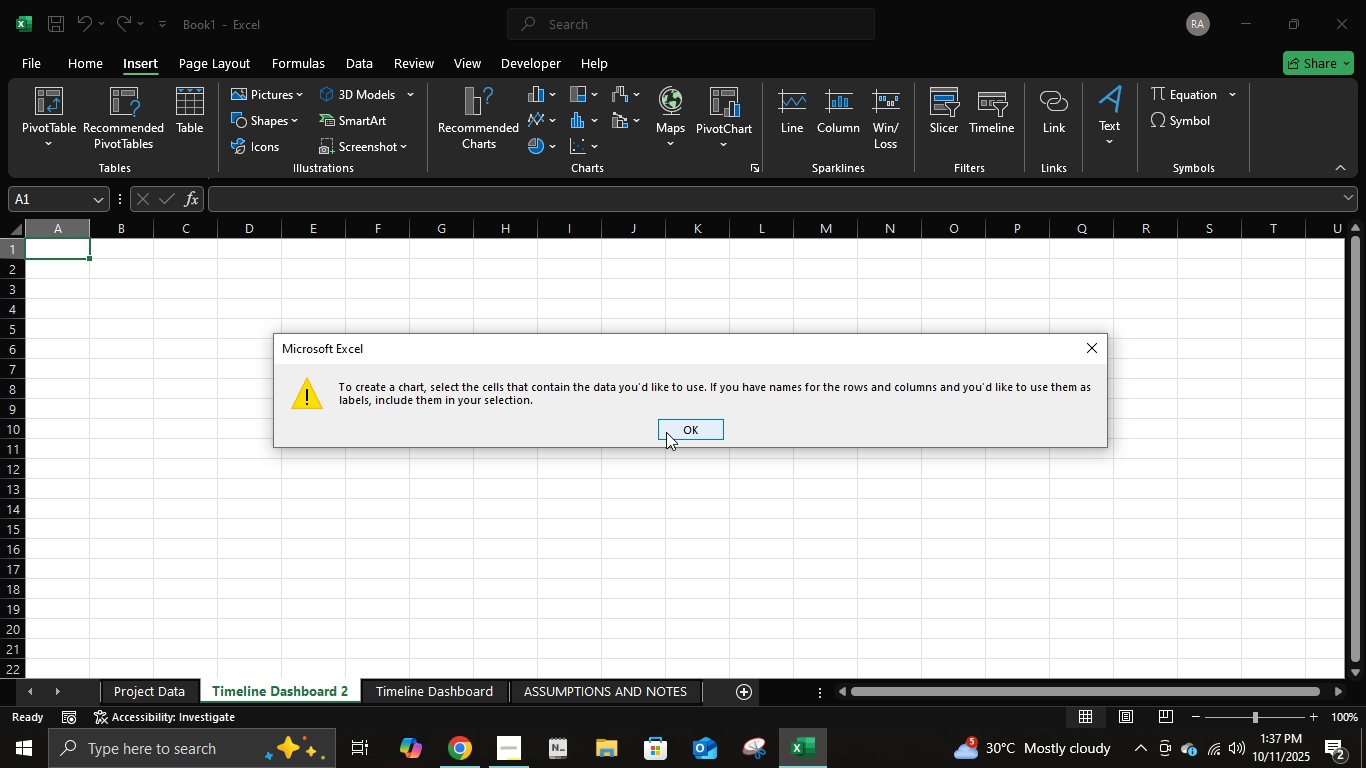 
left_click([667, 433])
 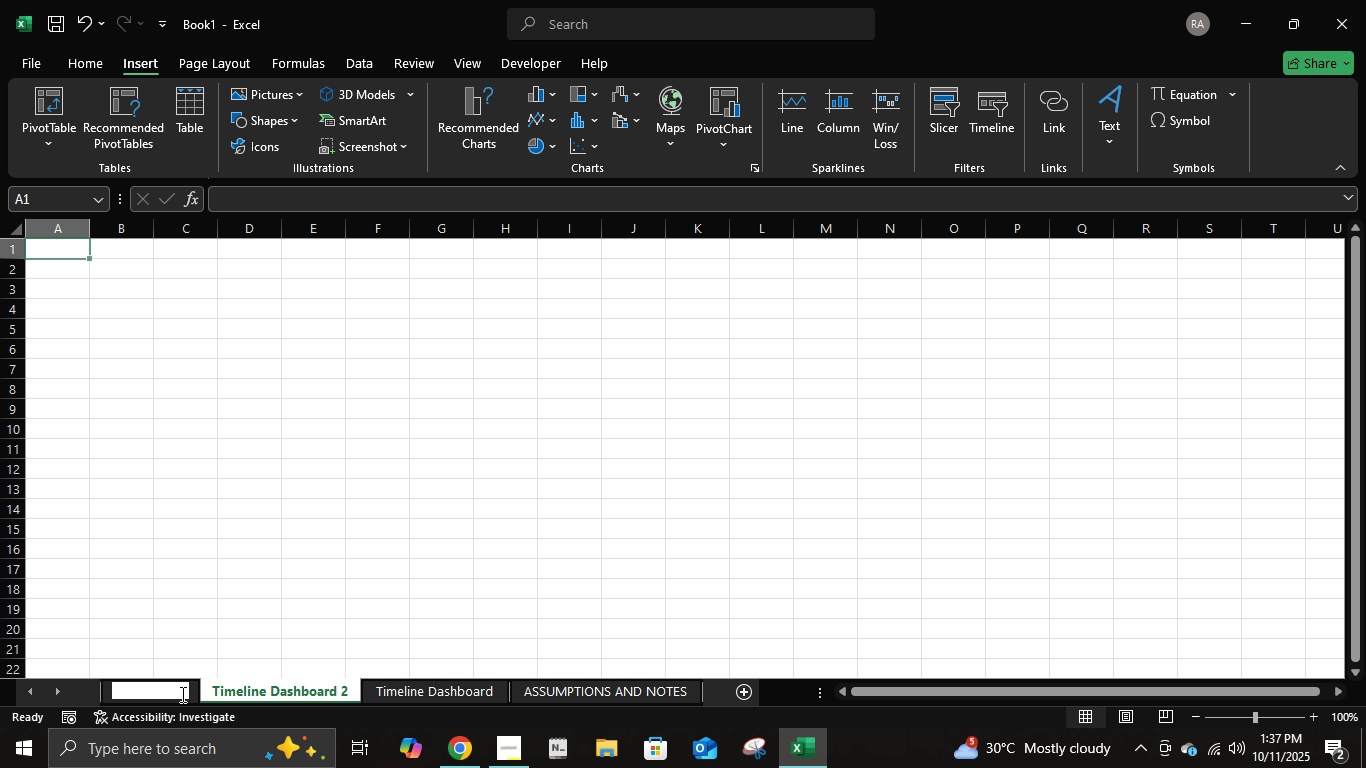 
double_click([181, 694])
 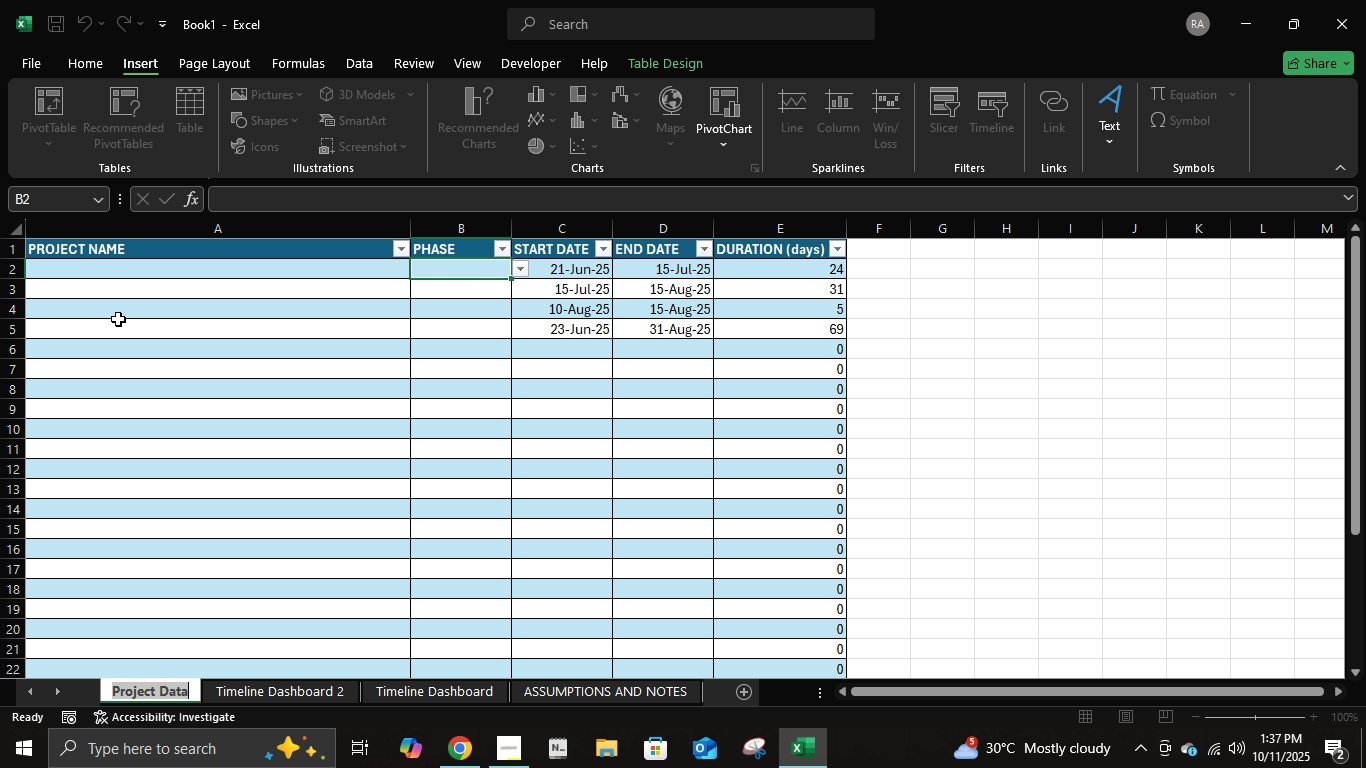 
wait(8.35)
 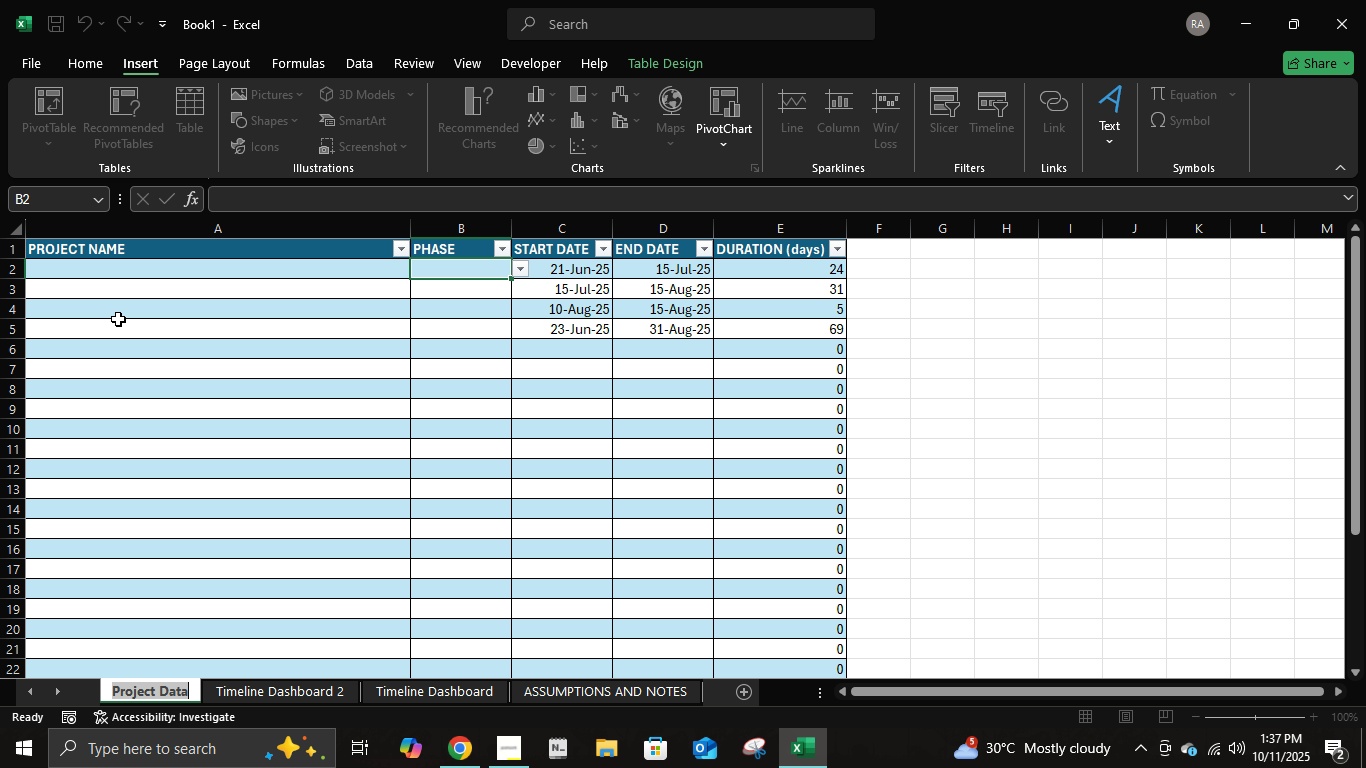 
left_click([238, 415])
 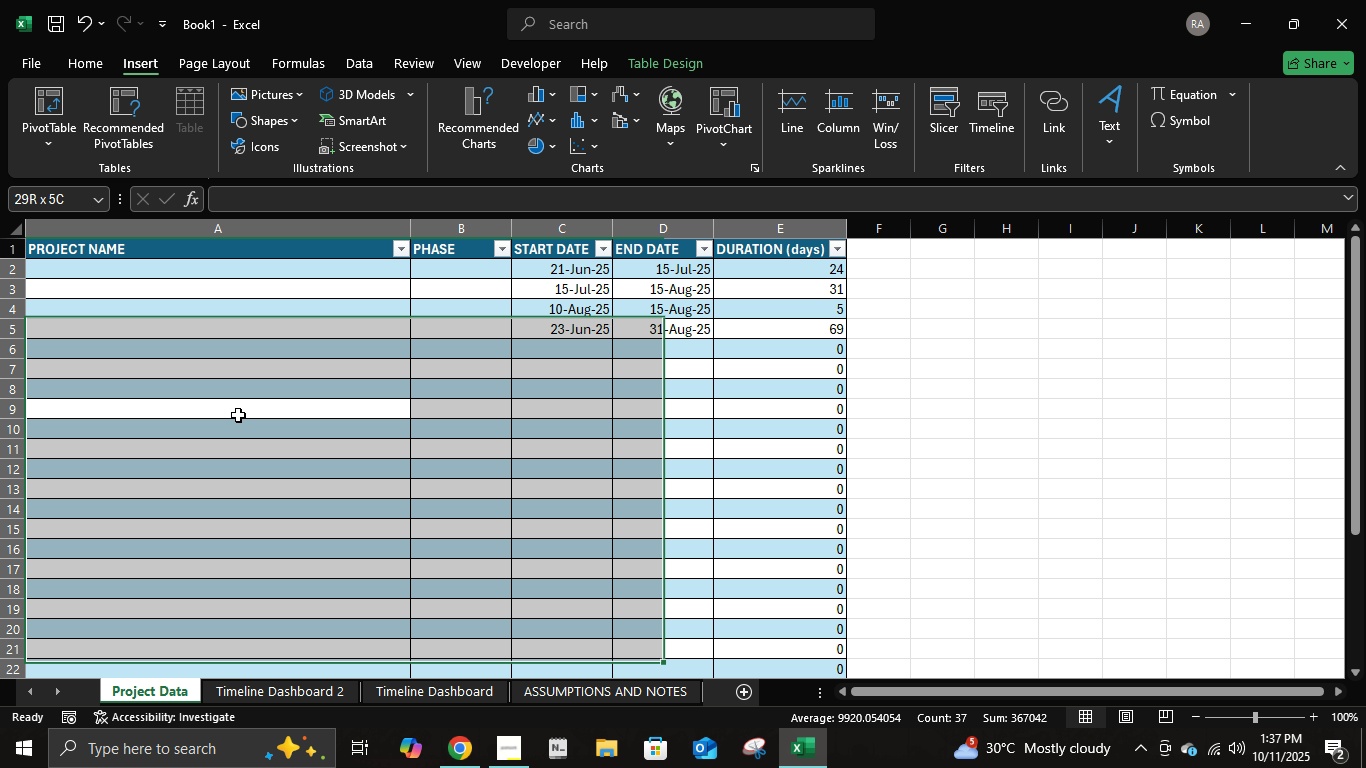 
key(Control+ControlLeft)
 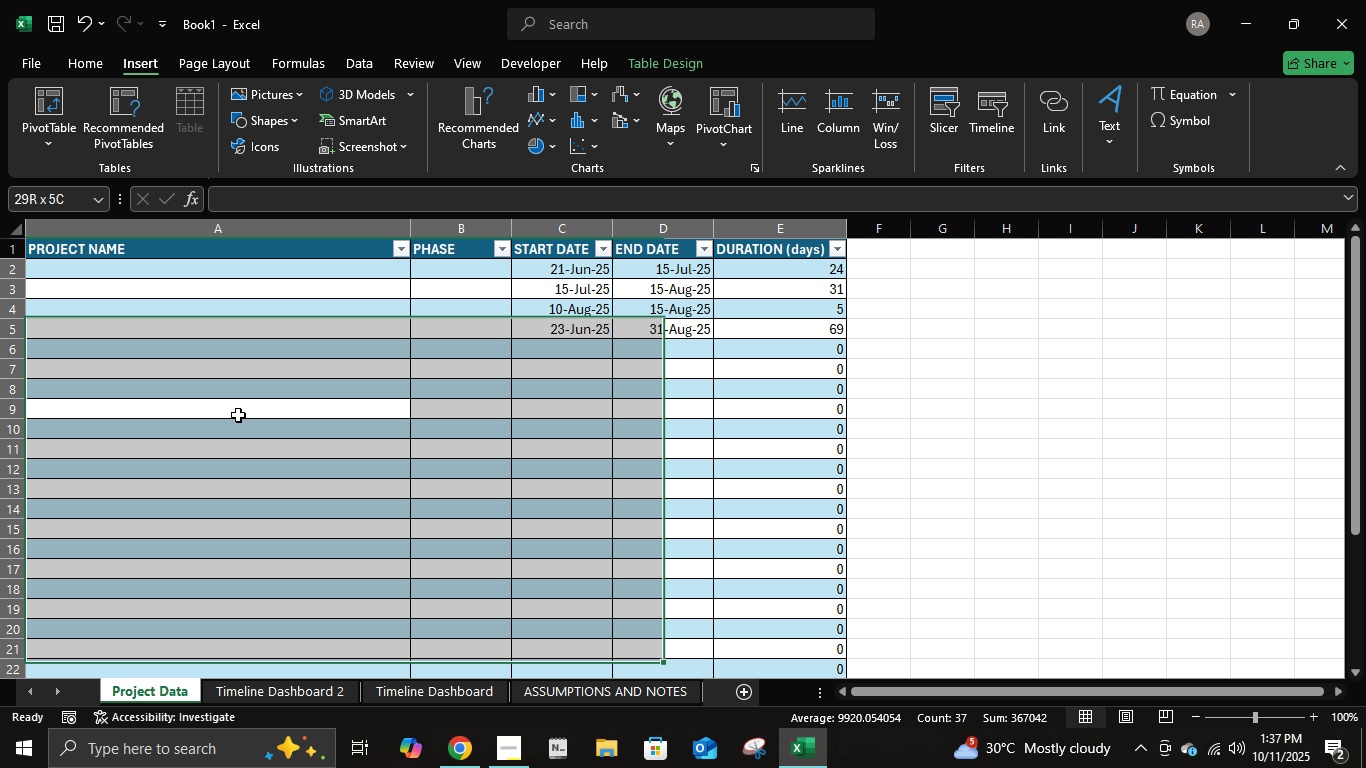 
key(Control+A)
 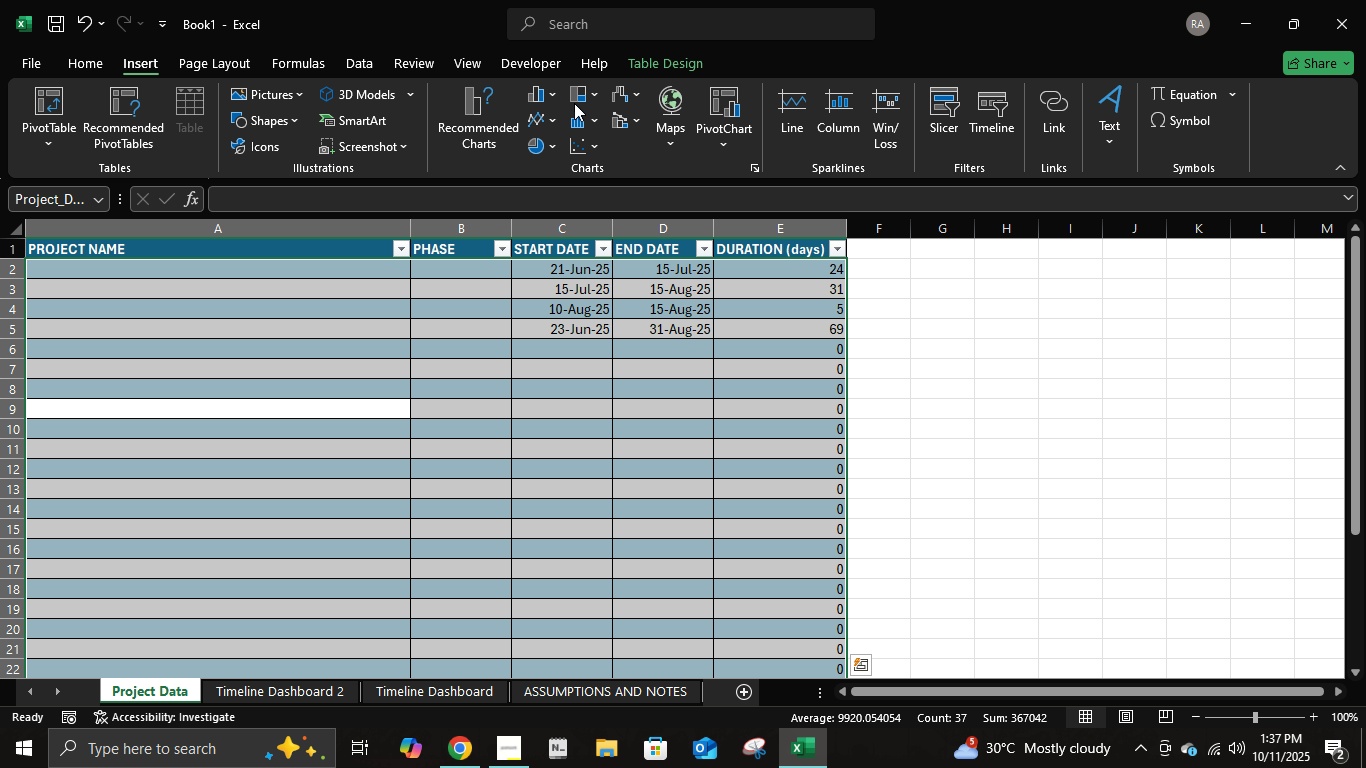 
wait(5.04)
 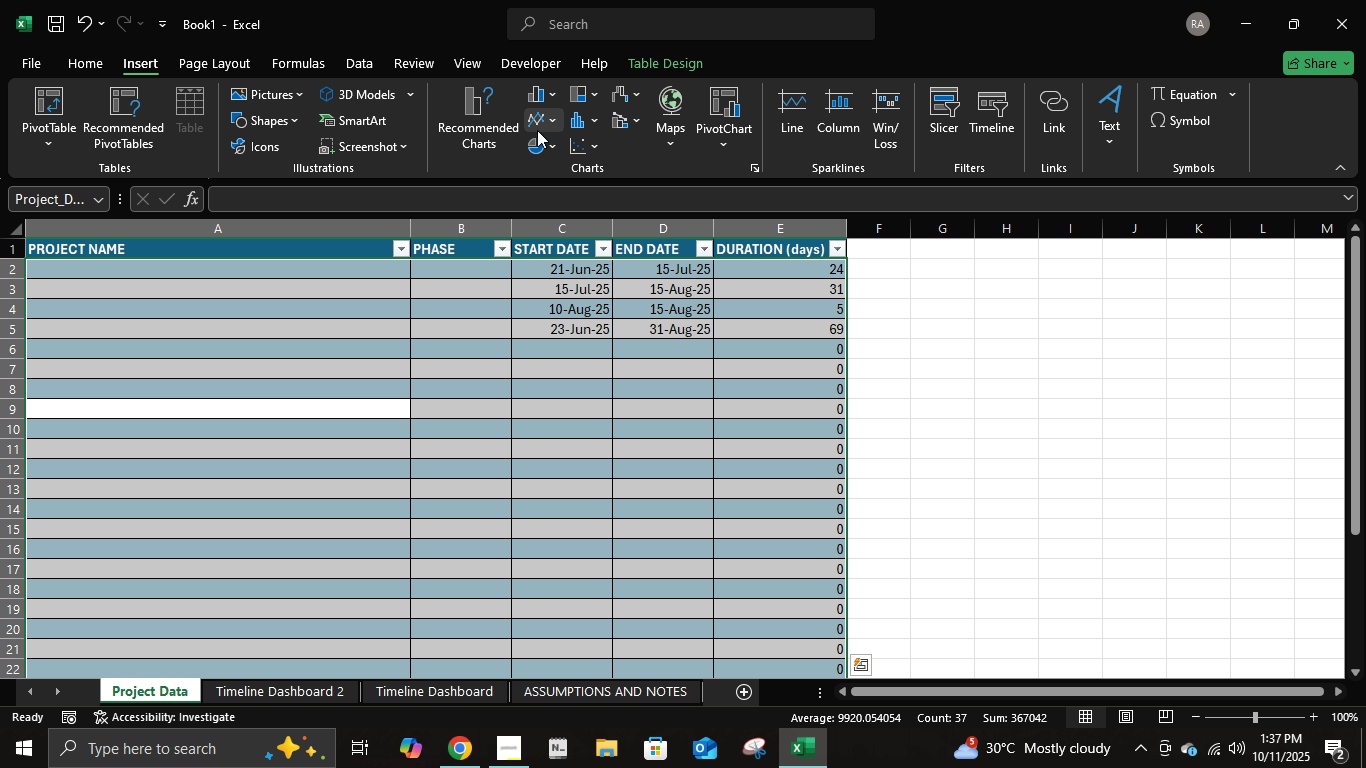 
left_click([749, 172])
 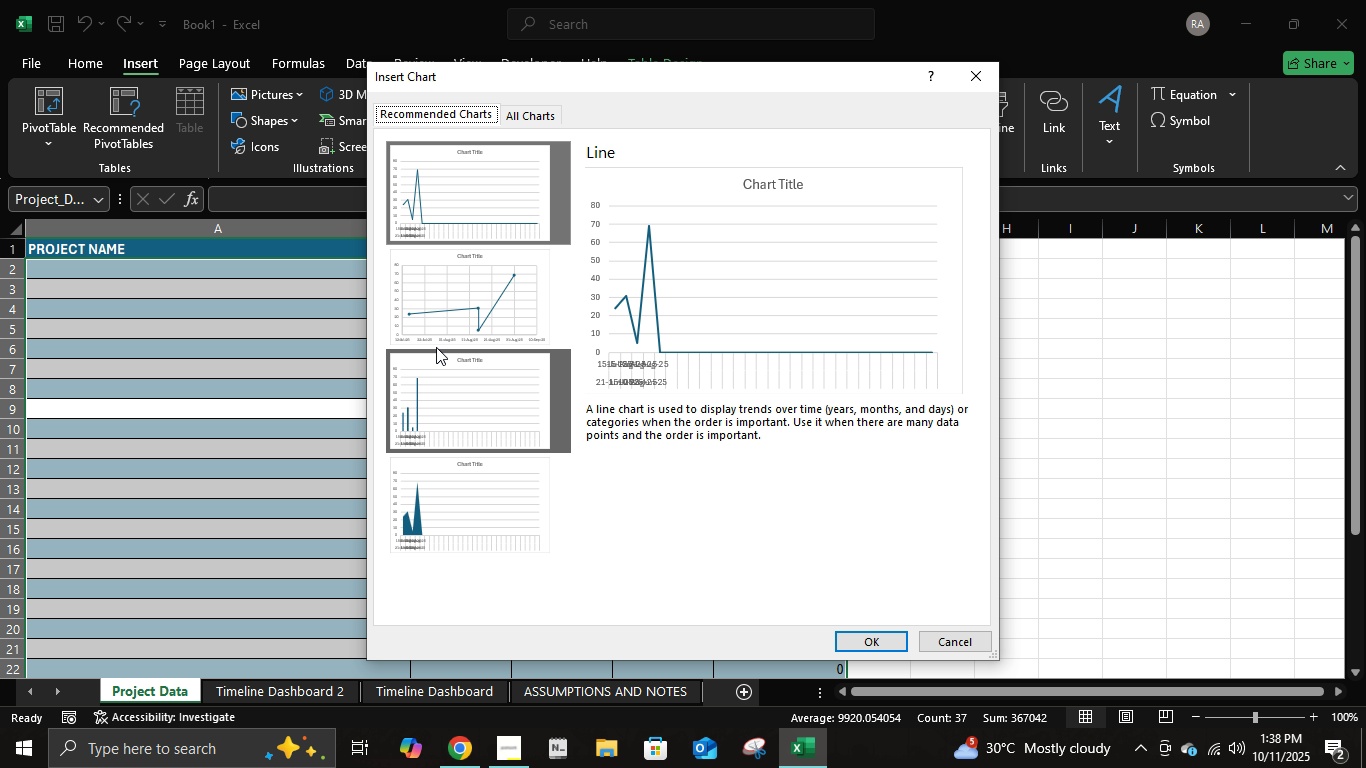 
wait(5.93)
 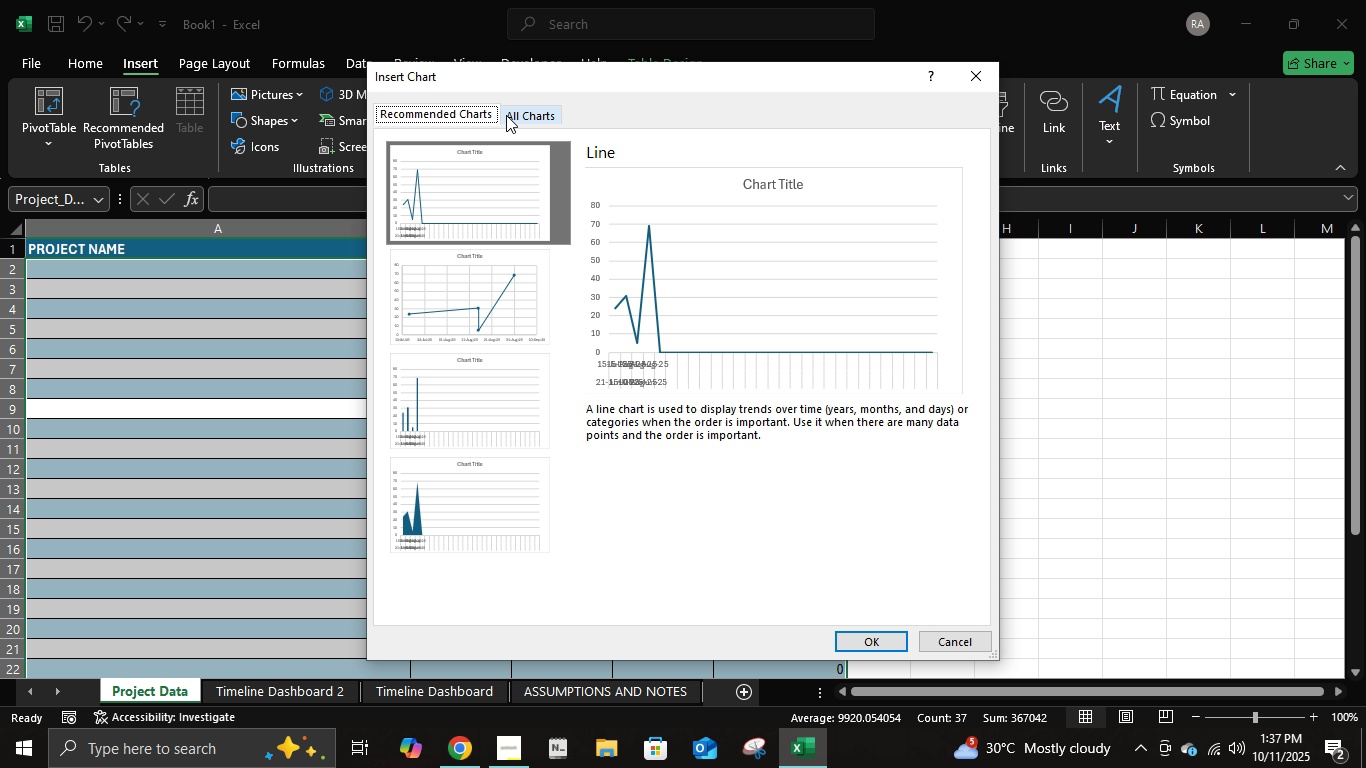 
double_click([480, 386])
 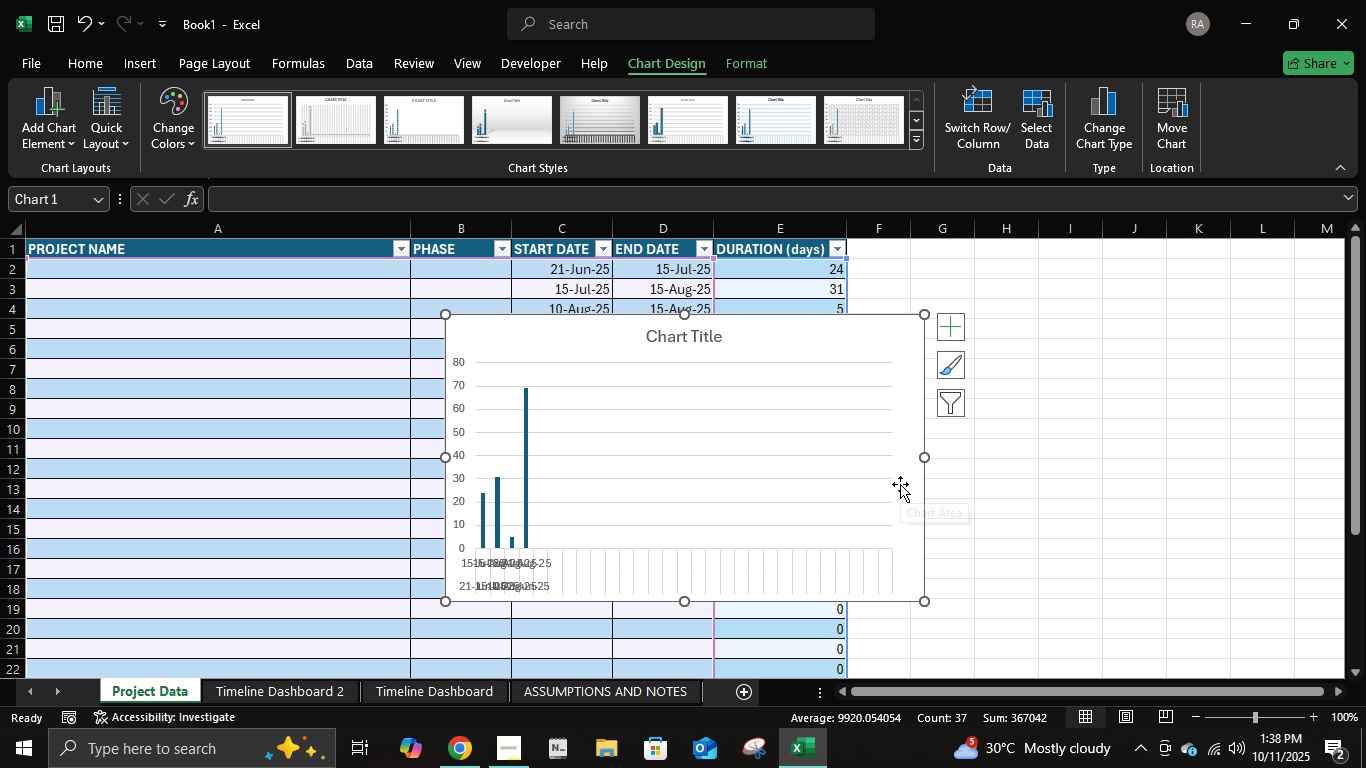 
wait(8.4)
 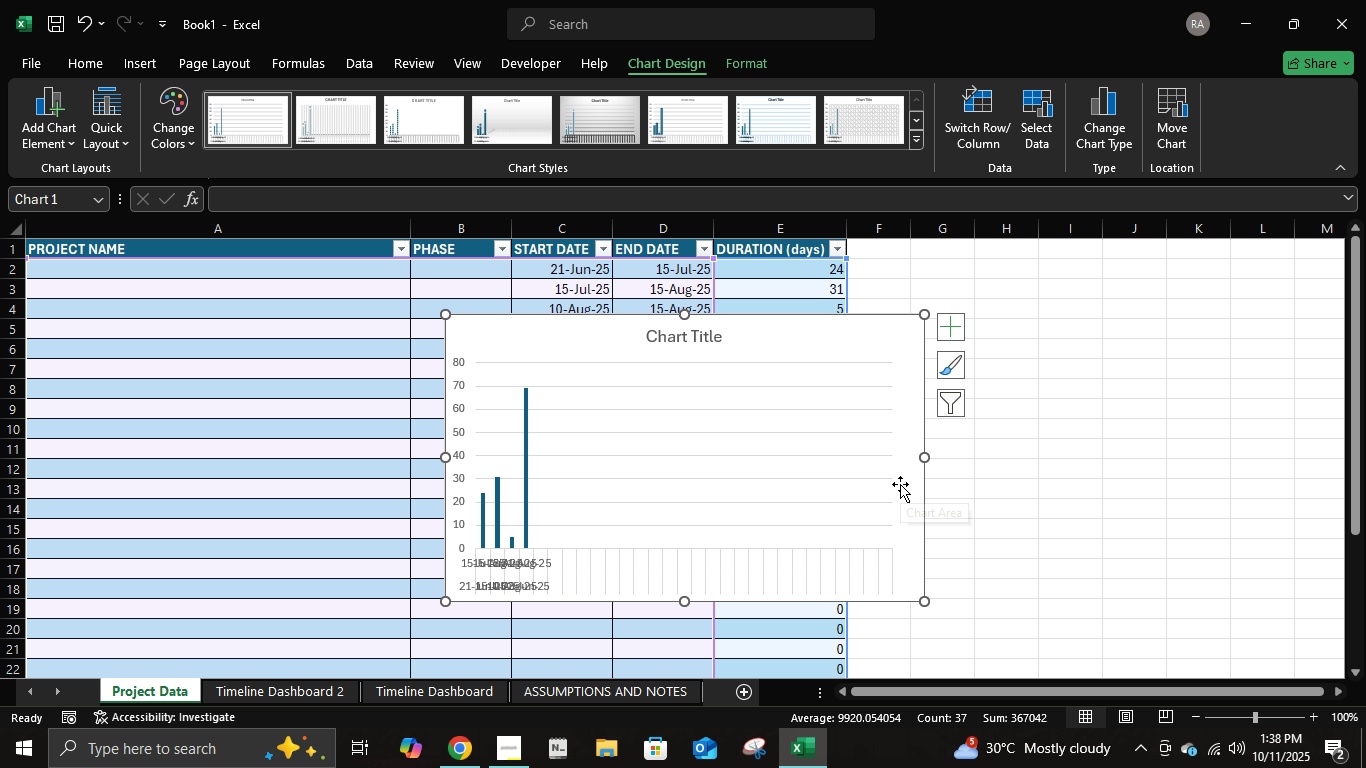 
left_click([955, 410])
 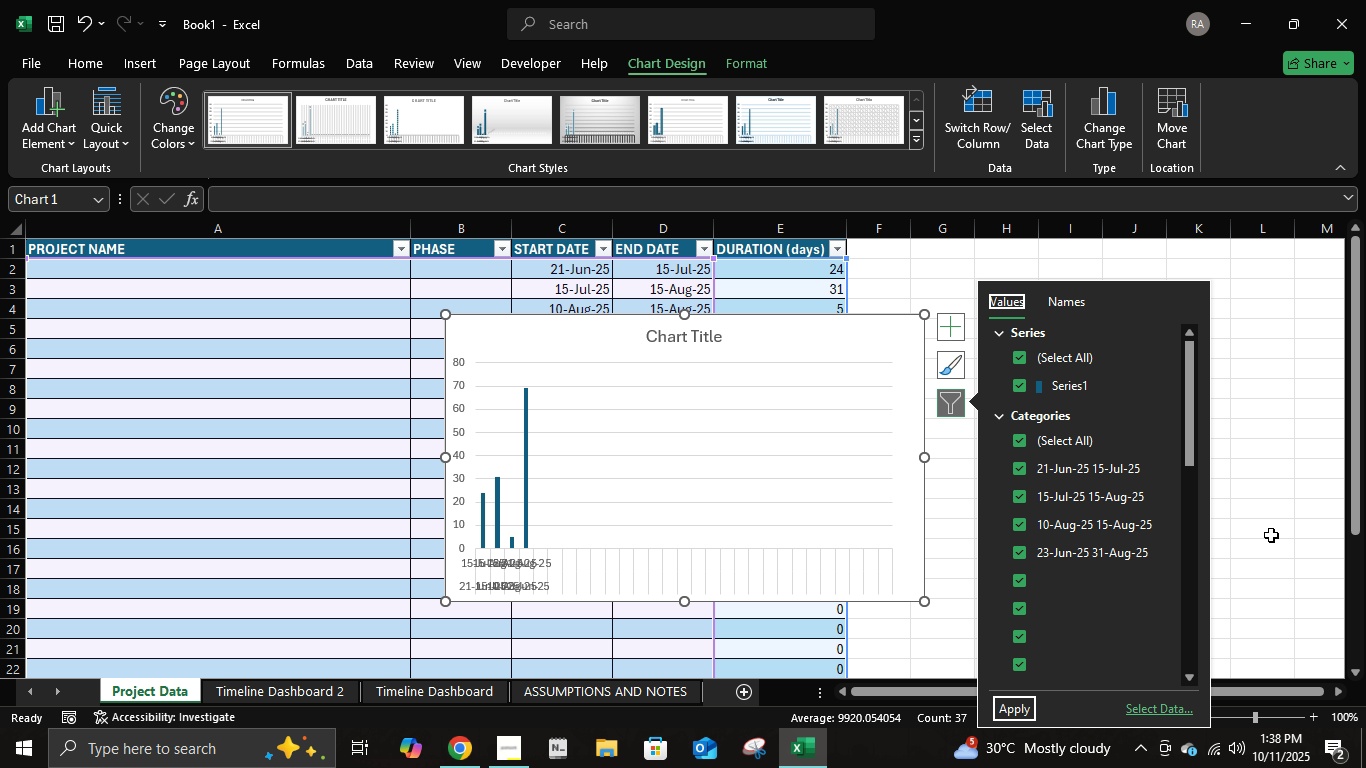 
left_click([949, 330])
 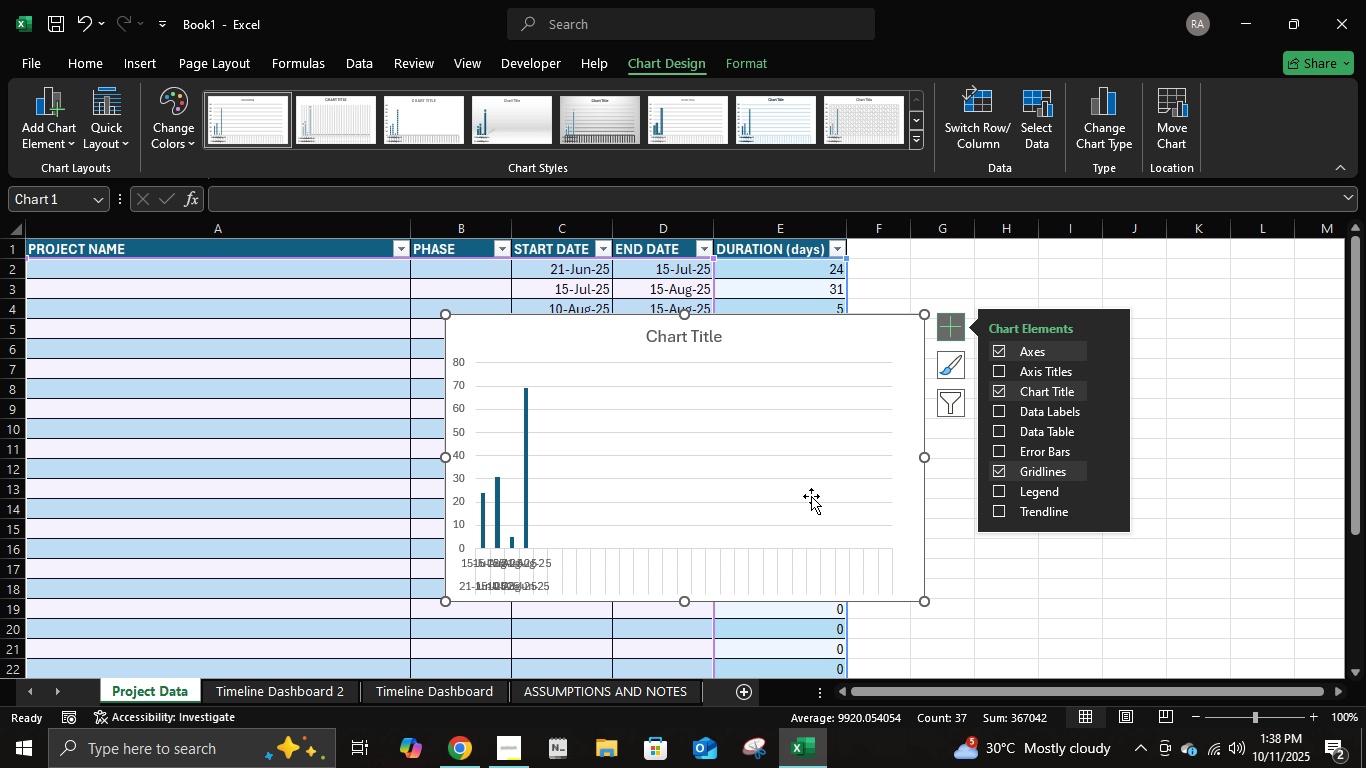 
right_click([811, 496])
 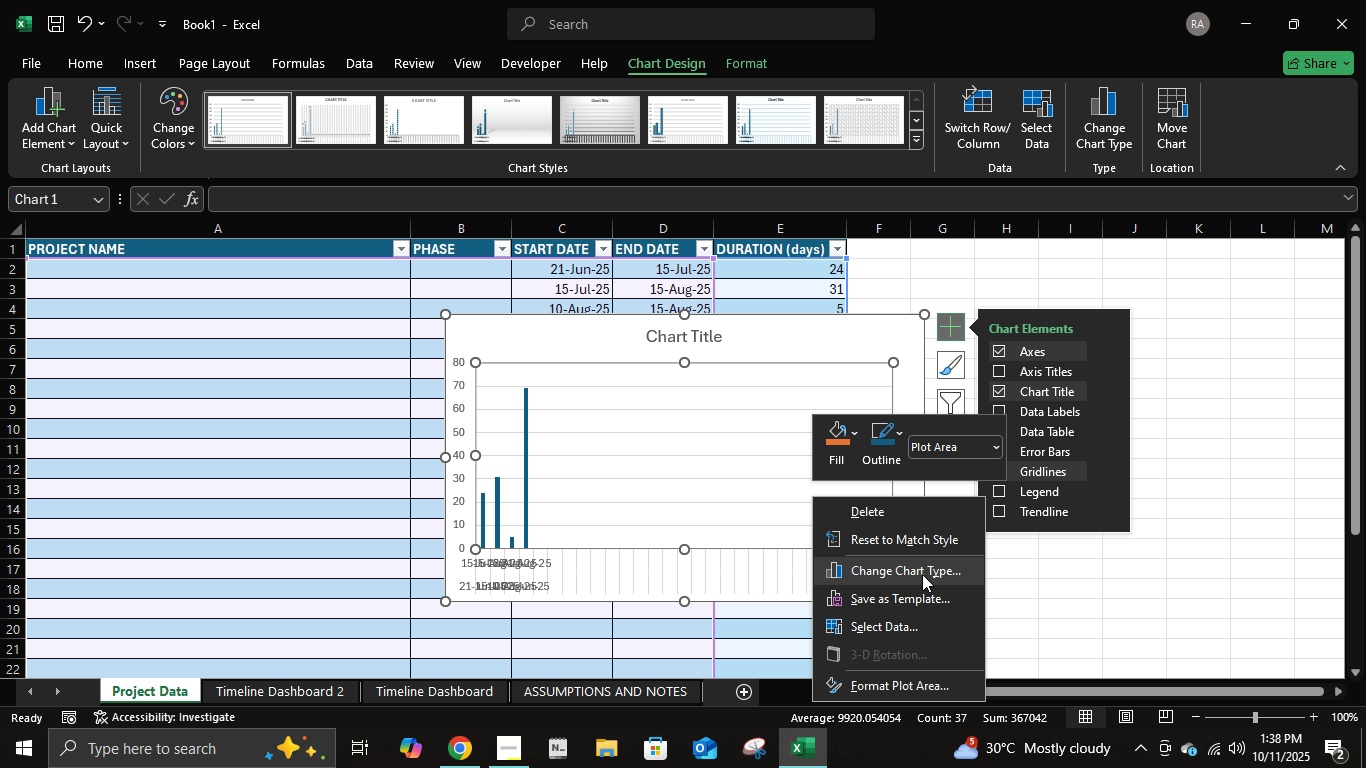 
left_click([922, 574])
 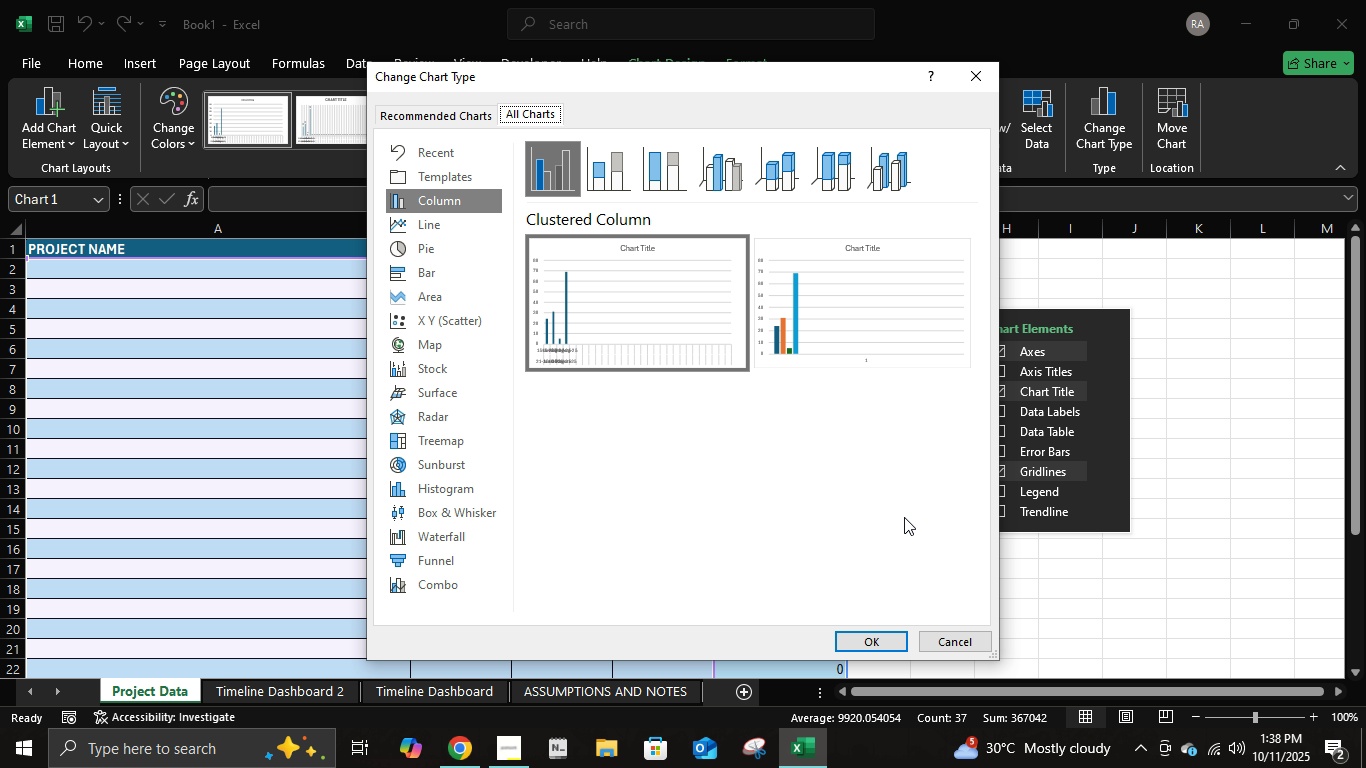 
left_click([844, 256])
 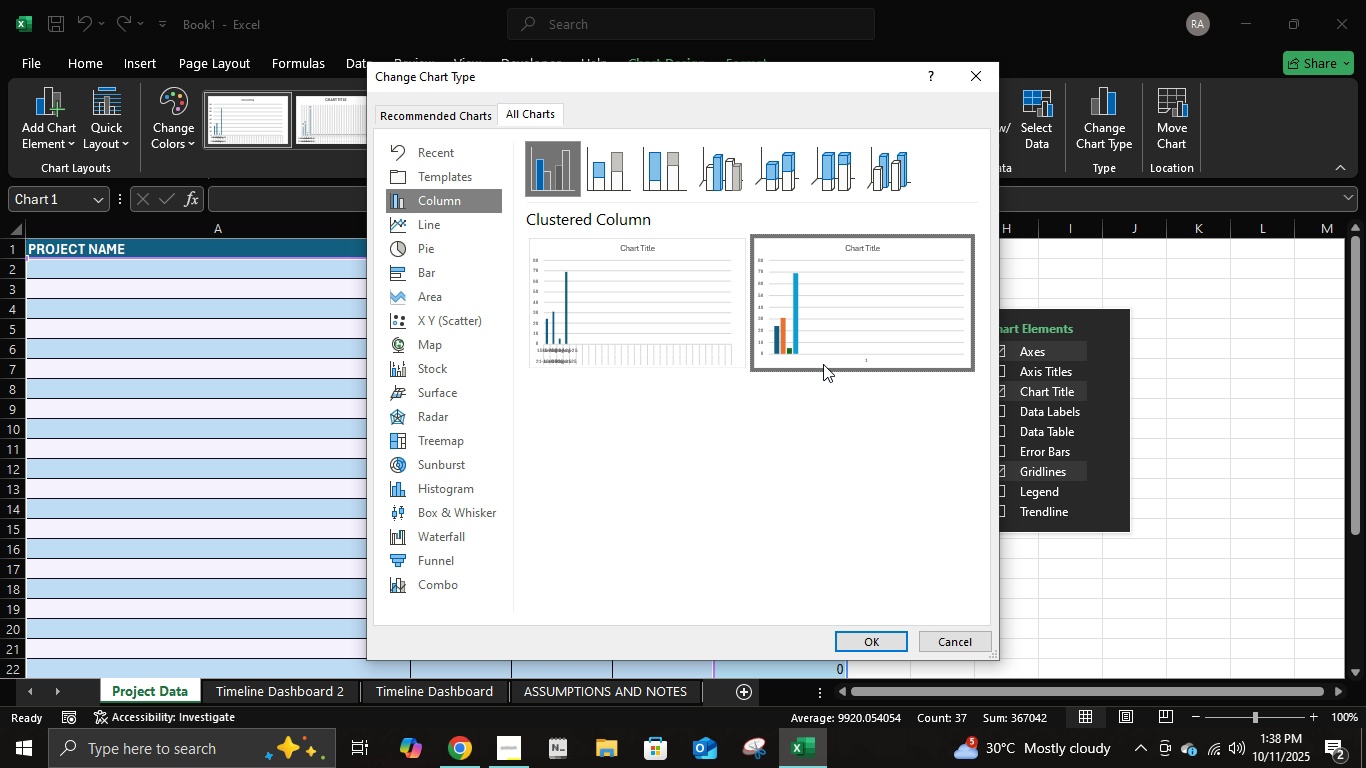 
left_click([825, 348])
 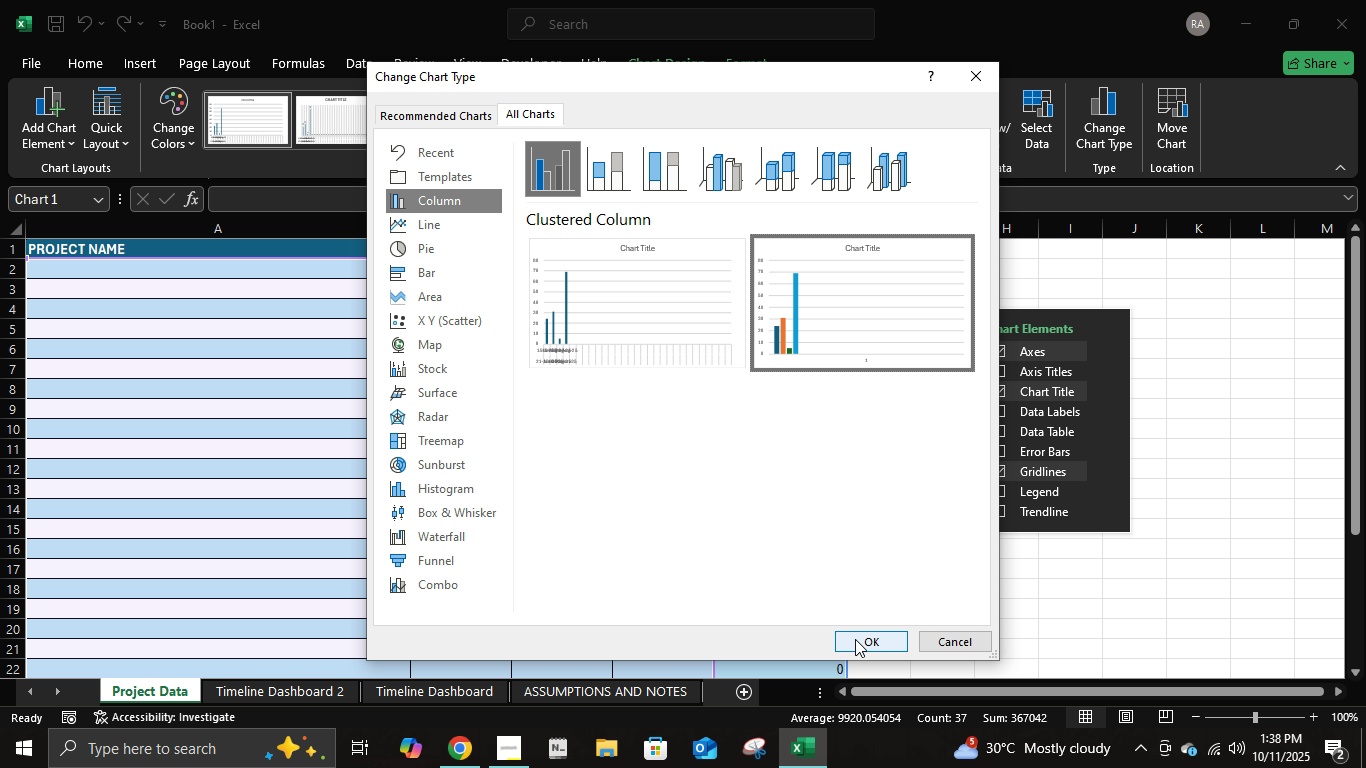 
left_click([855, 639])
 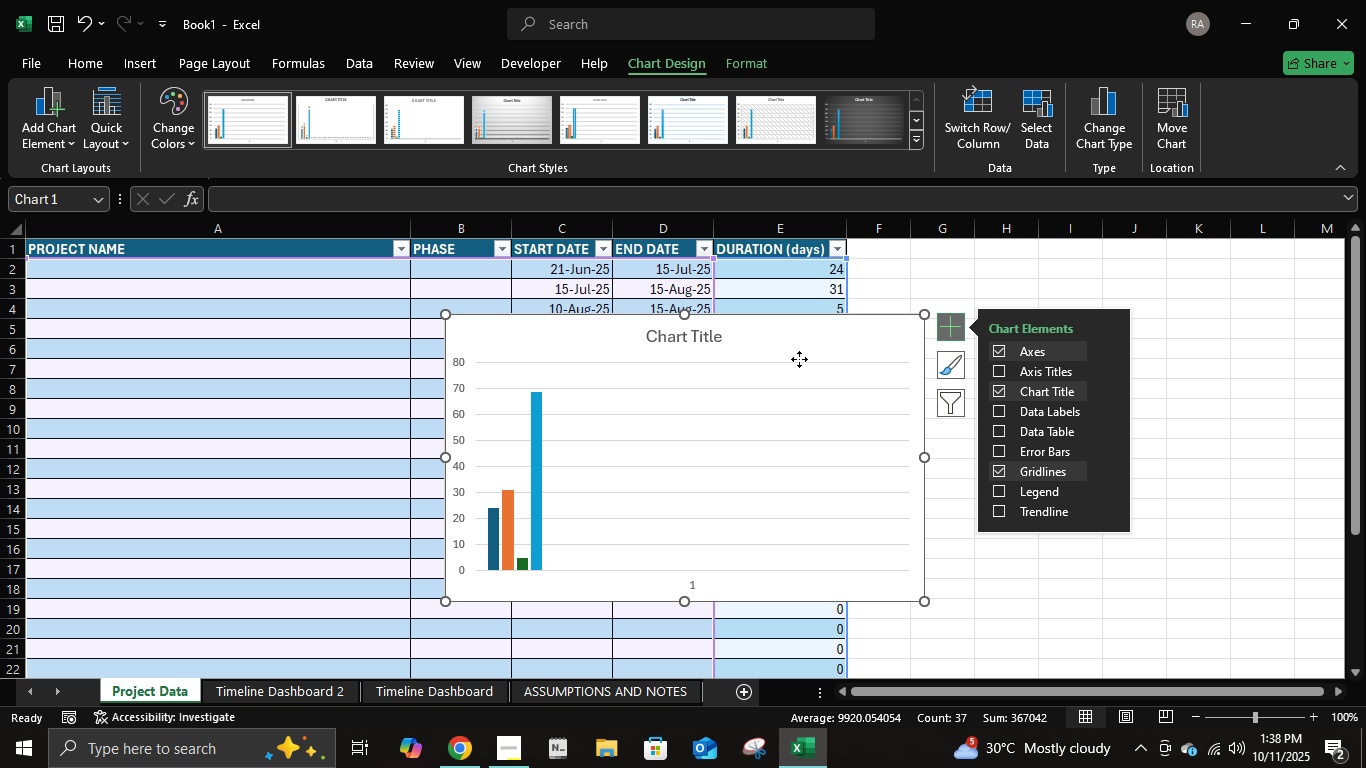 
right_click([799, 359])
 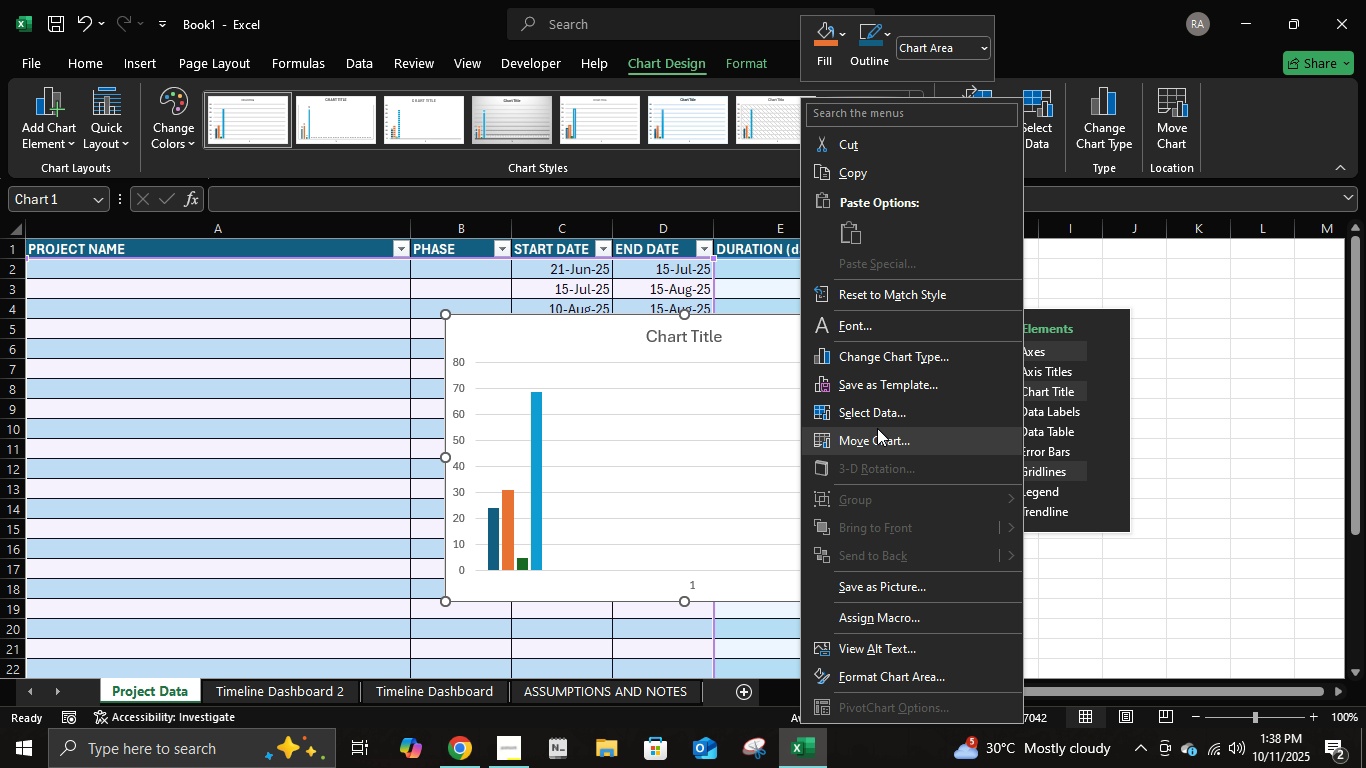 
wait(9.85)
 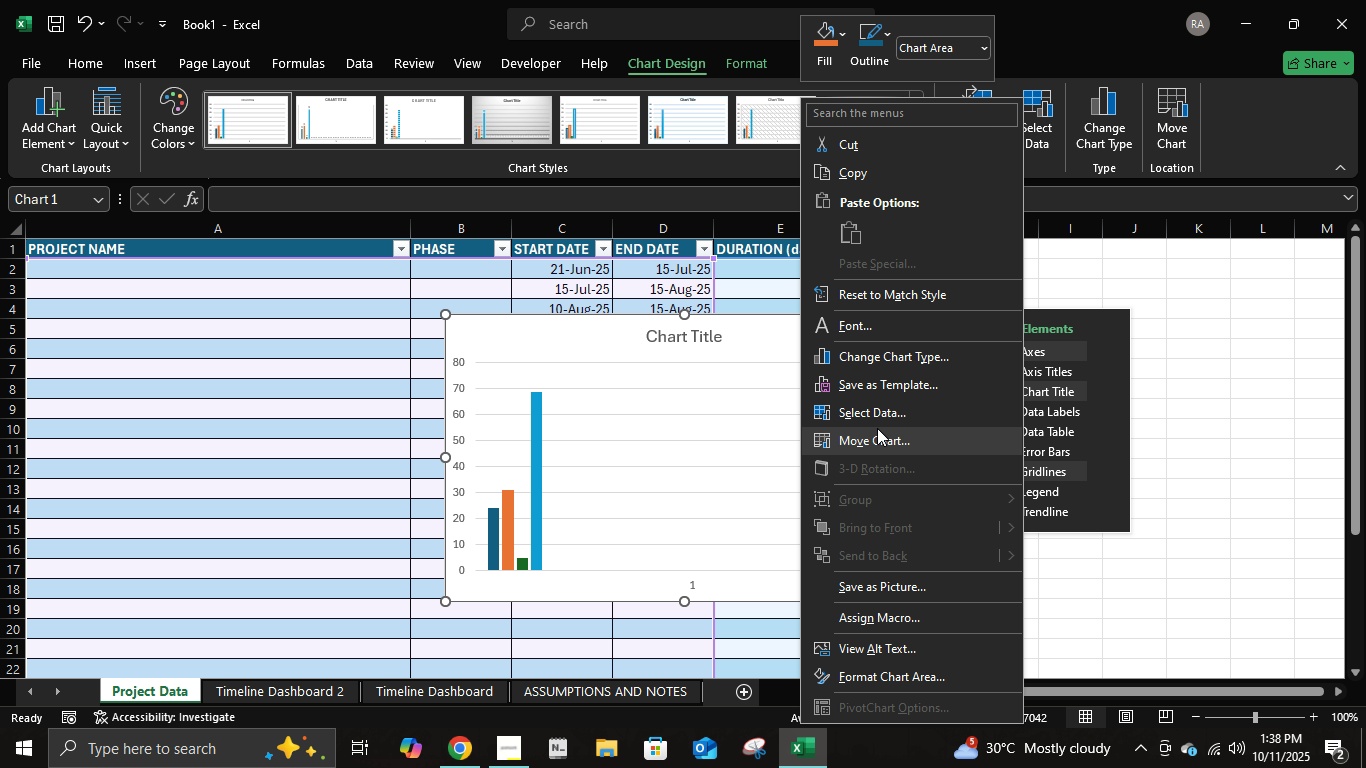 
left_click([921, 402])
 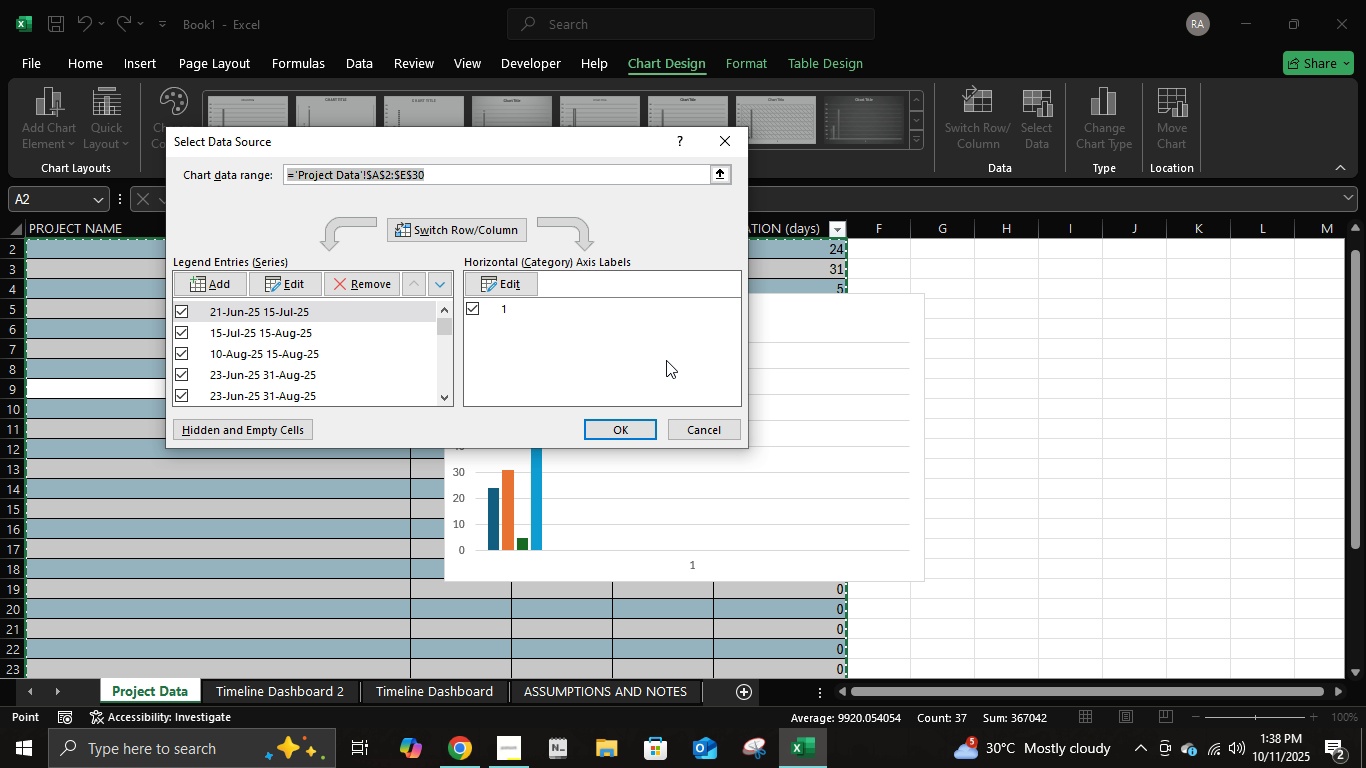 
wait(8.18)
 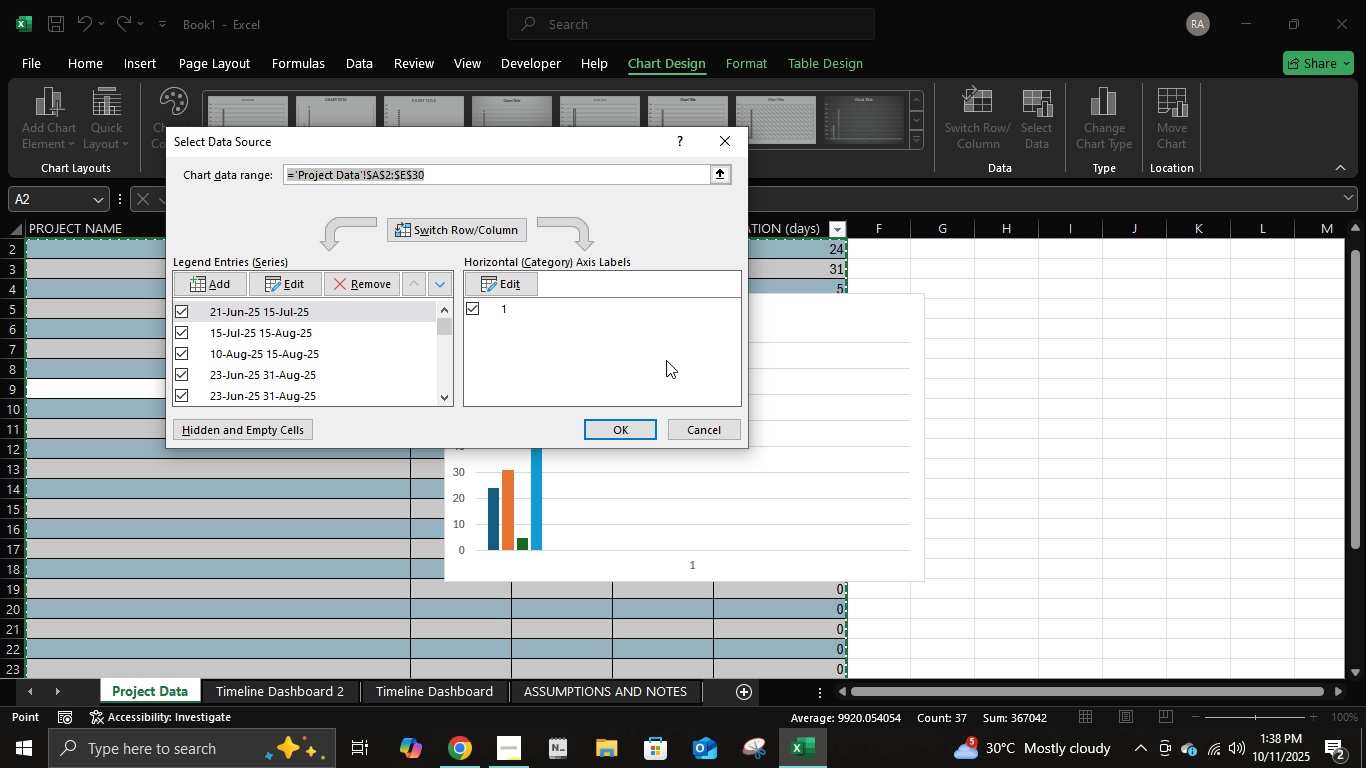 
scroll: coordinate [489, 351], scroll_direction: down, amount: 1.0
 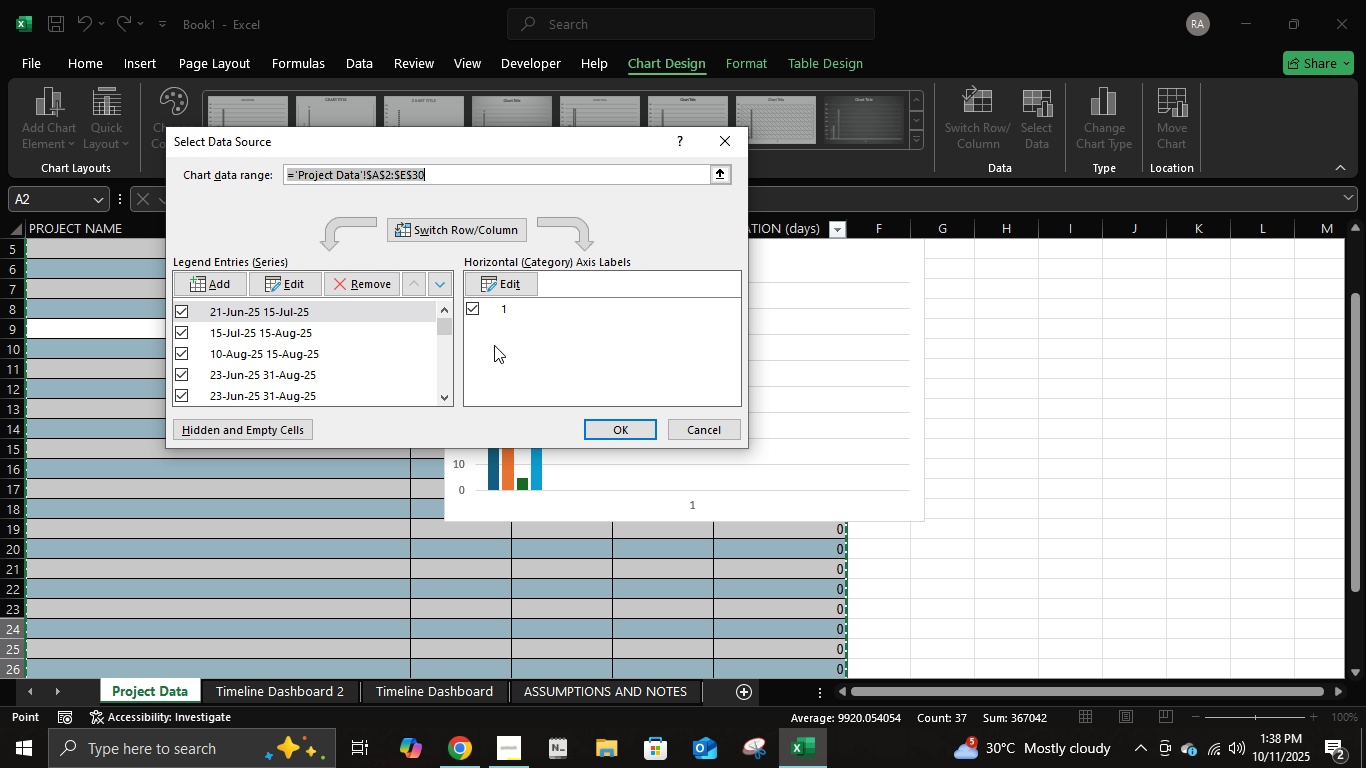 
scroll: coordinate [494, 345], scroll_direction: up, amount: 2.0
 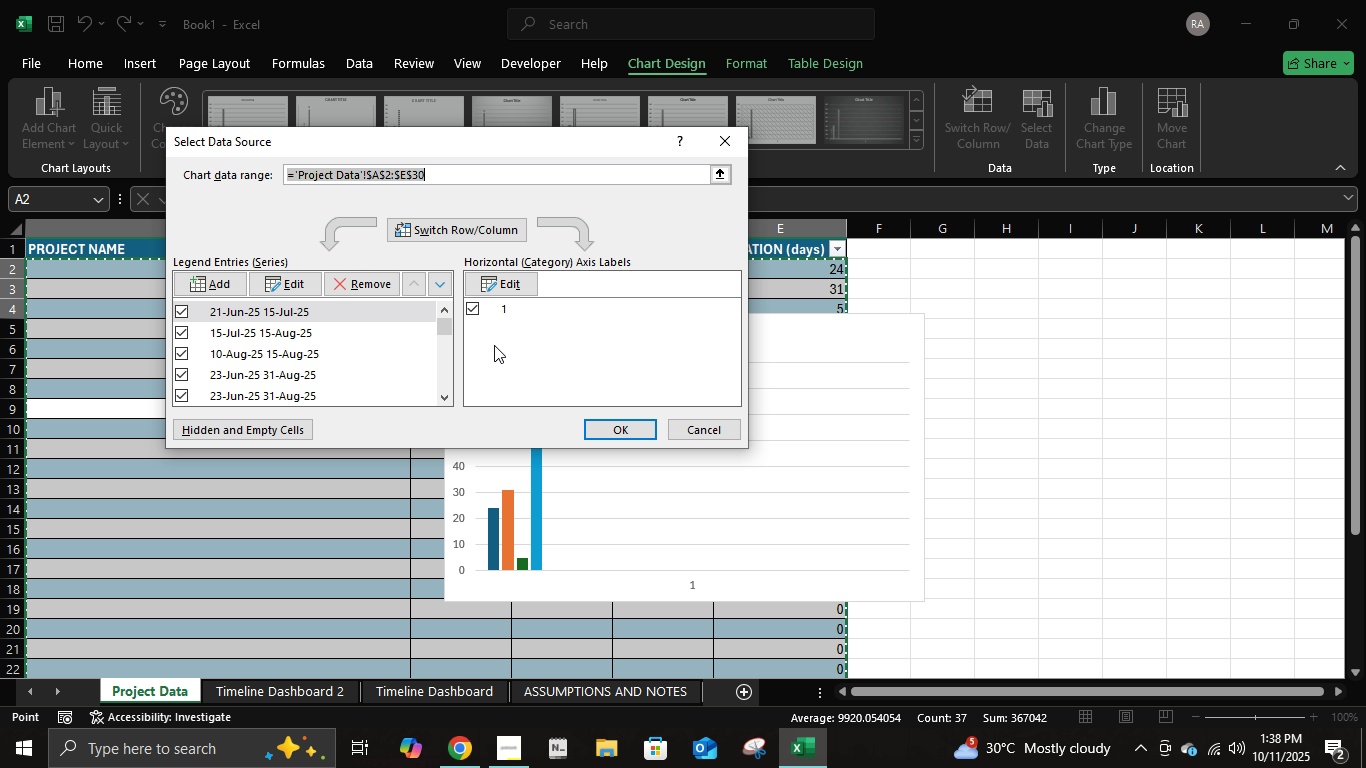 
scroll: coordinate [494, 345], scroll_direction: down, amount: 2.0
 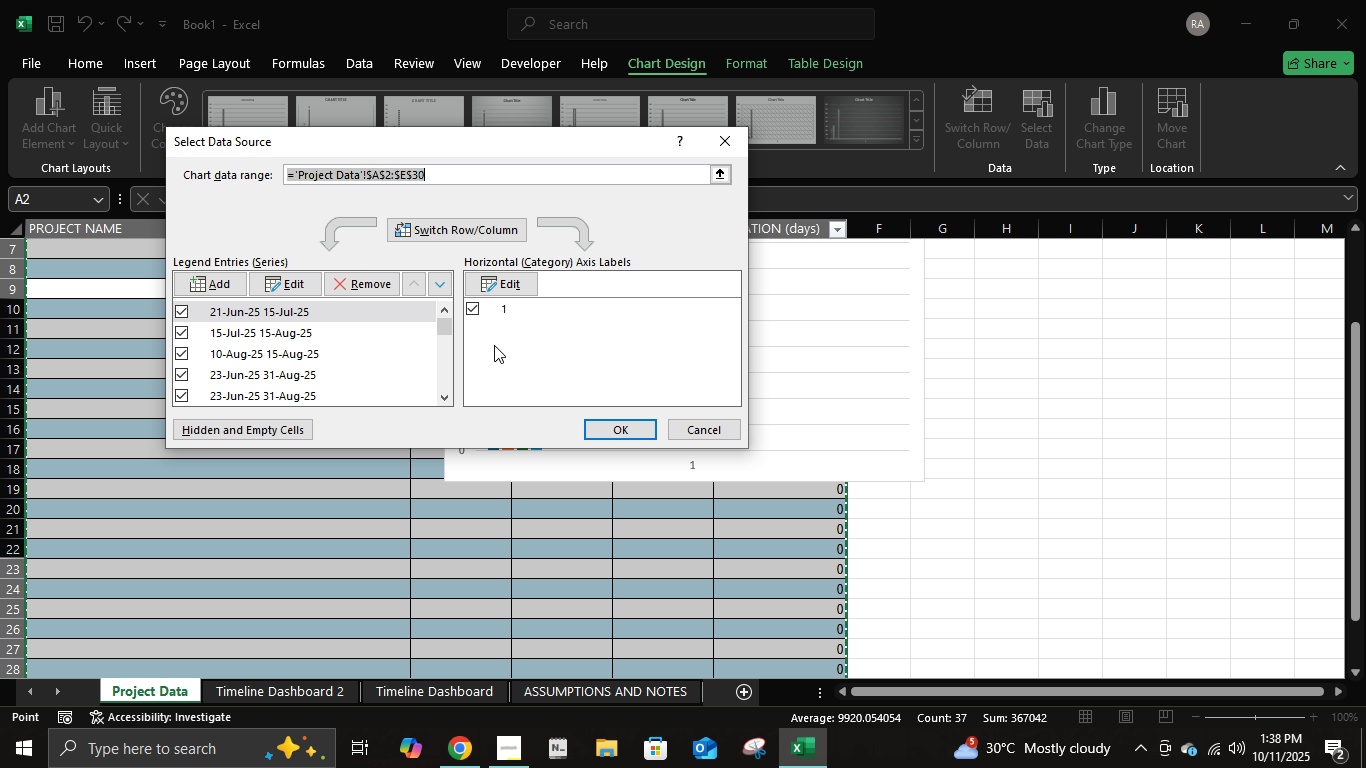 
scroll: coordinate [494, 345], scroll_direction: up, amount: 3.0
 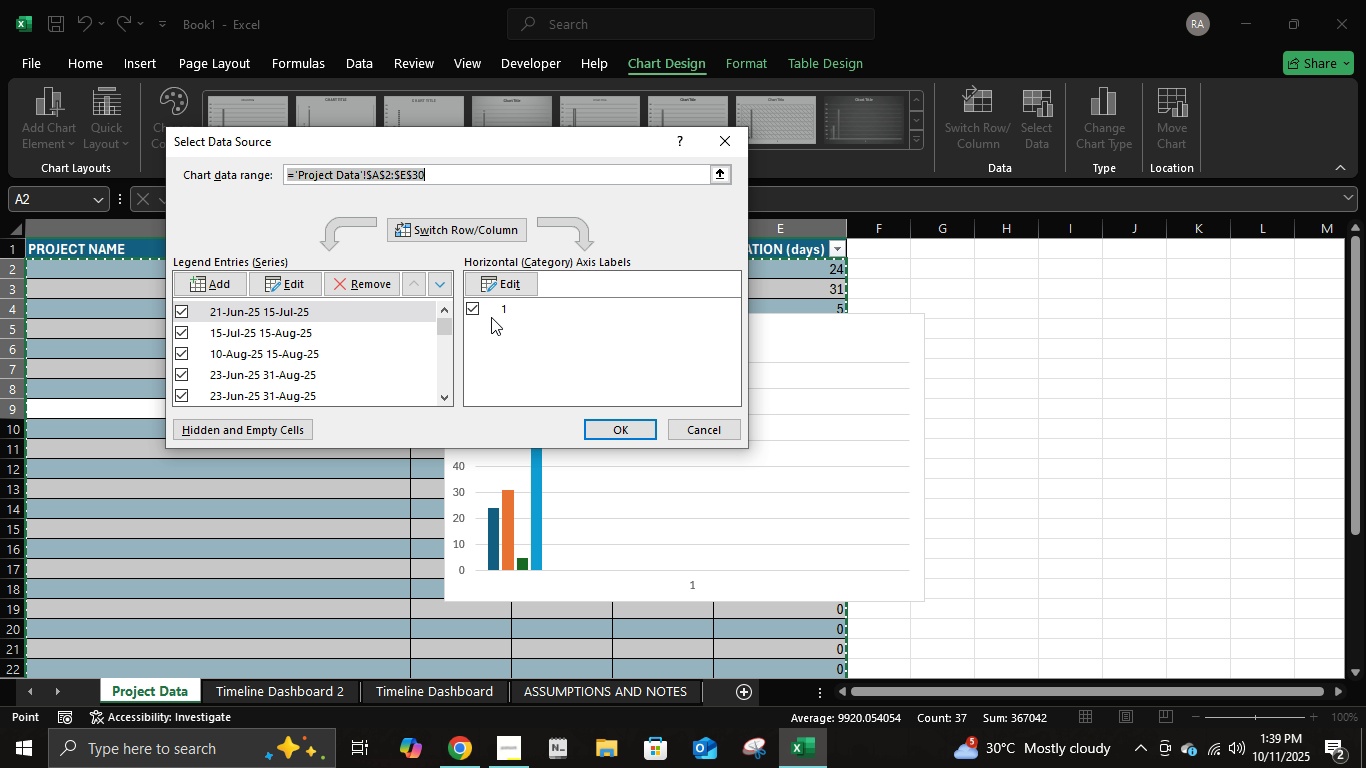 
wait(15.53)
 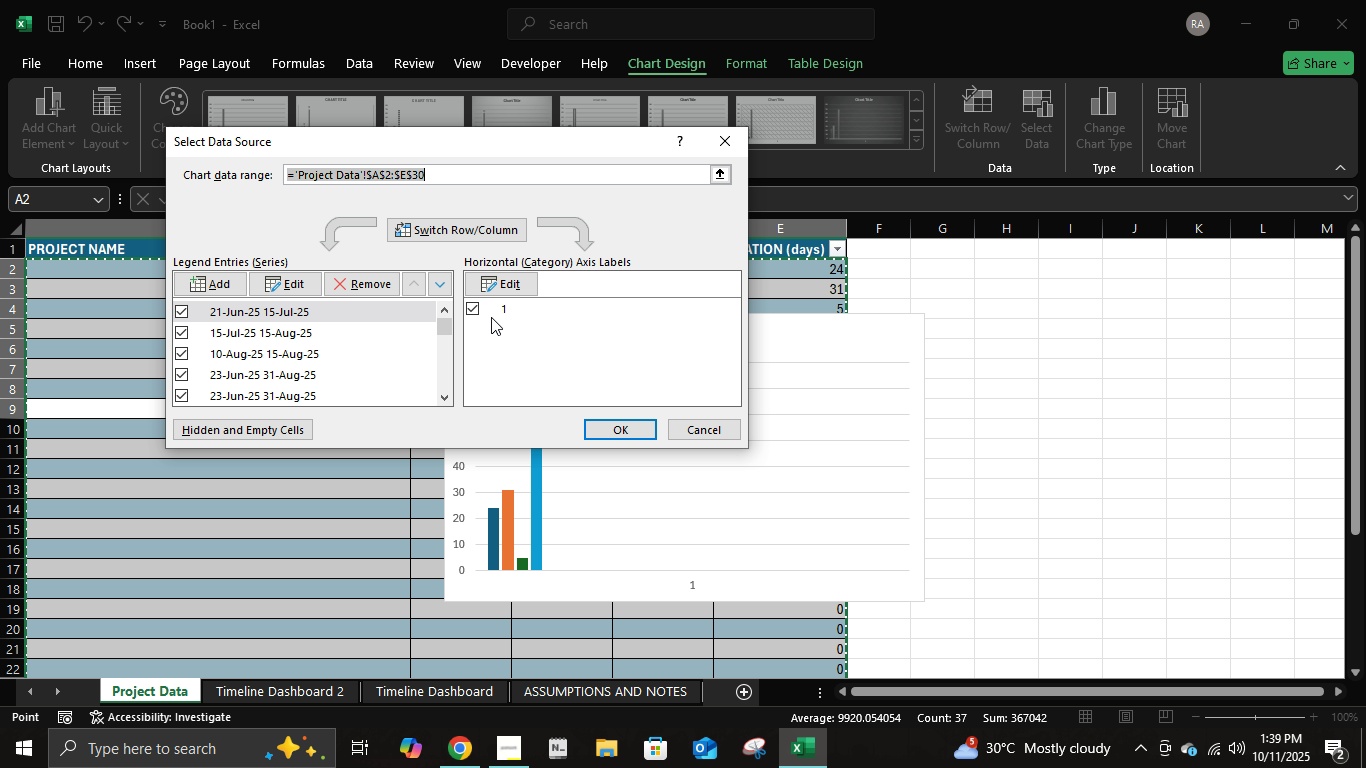 
scroll: coordinate [410, 371], scroll_direction: down, amount: 3.0
 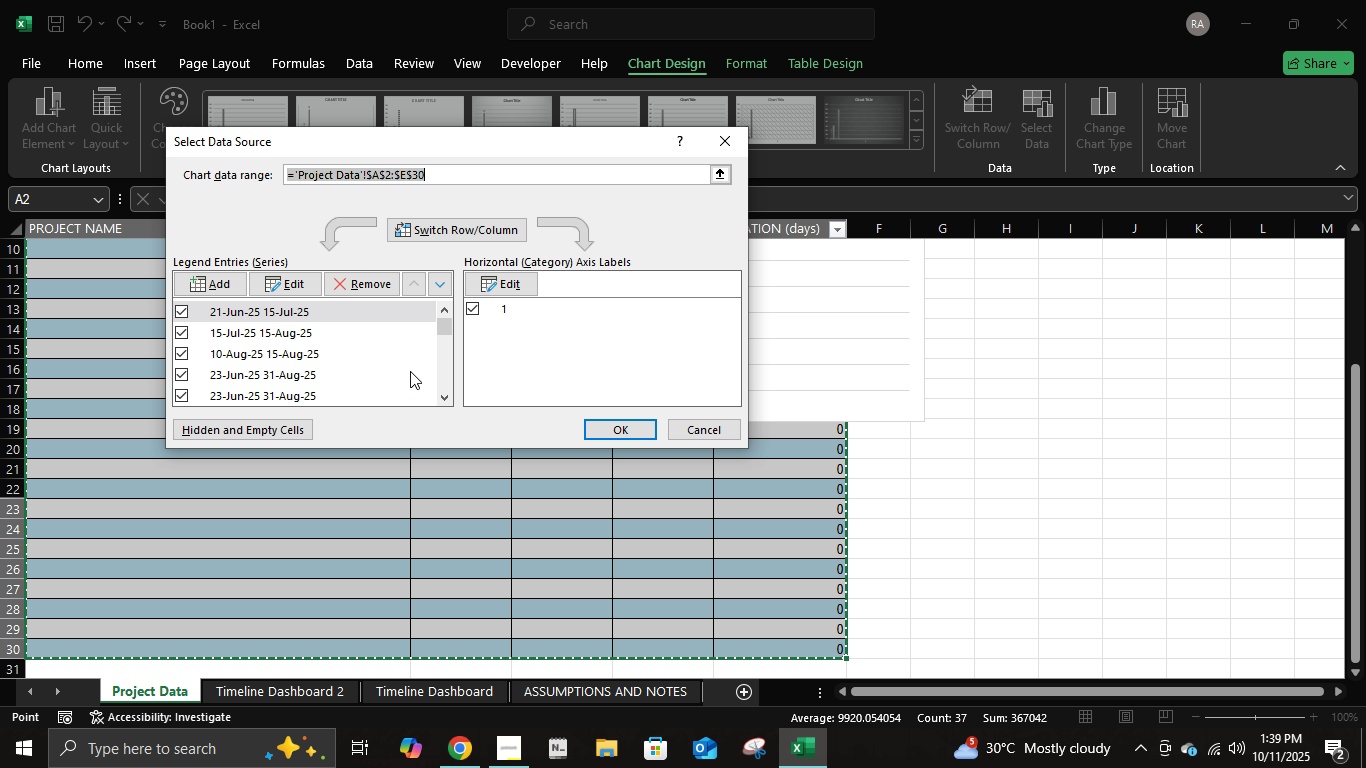 
scroll: coordinate [410, 371], scroll_direction: up, amount: 4.0
 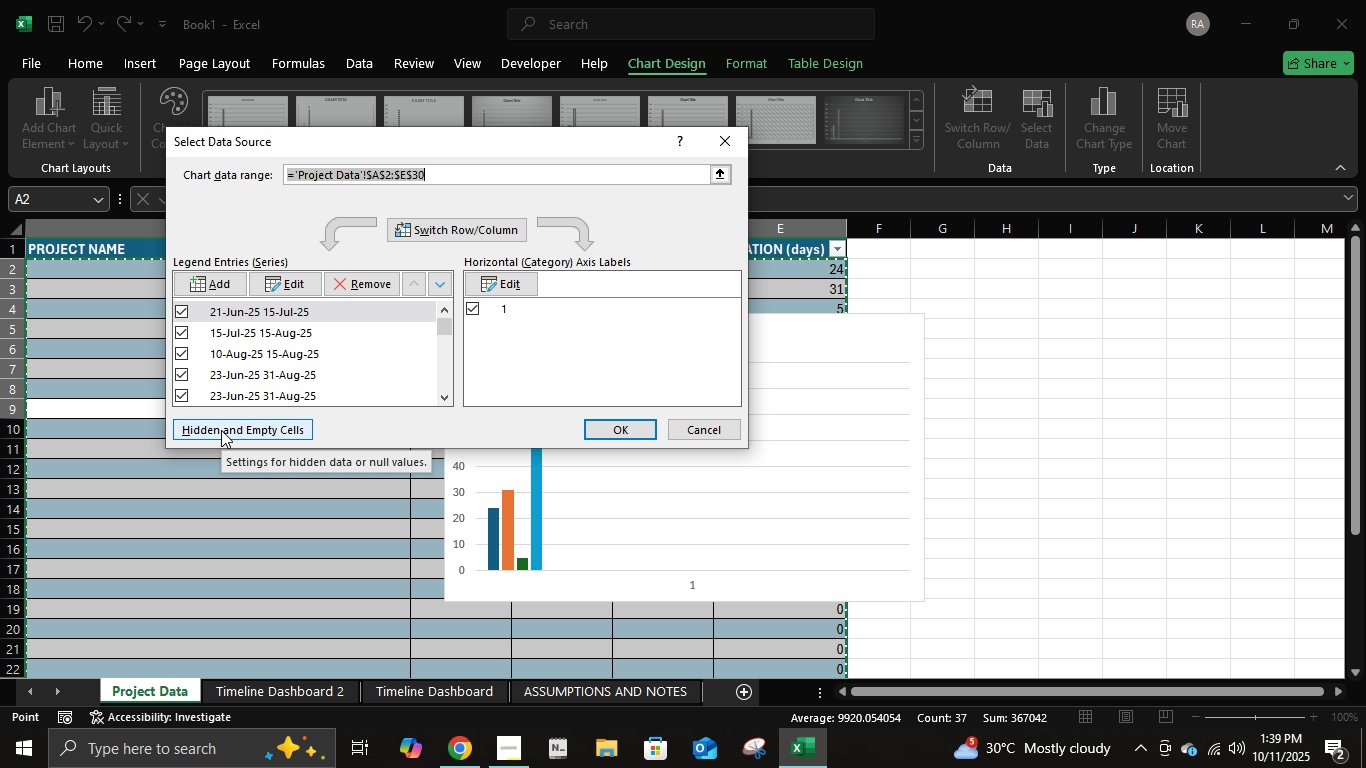 
left_click([221, 430])
 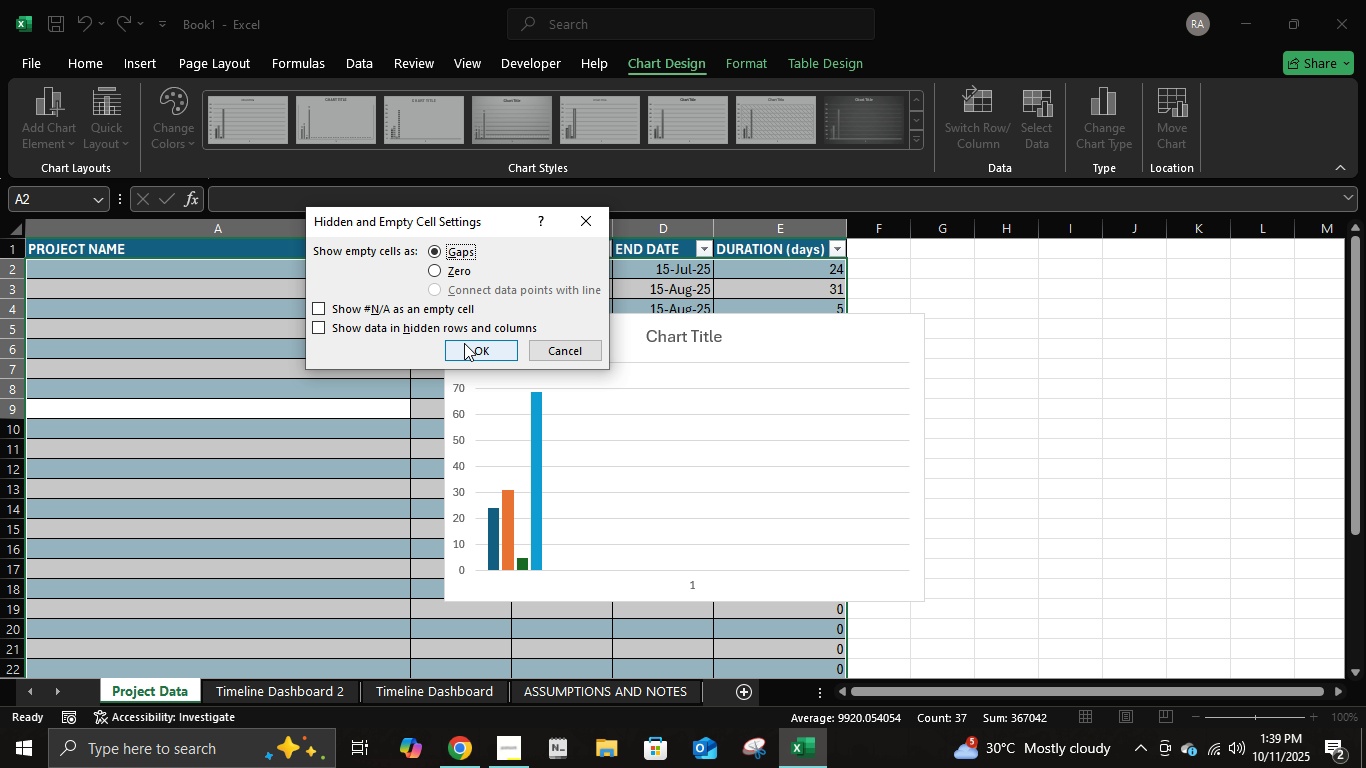 
left_click([464, 343])
 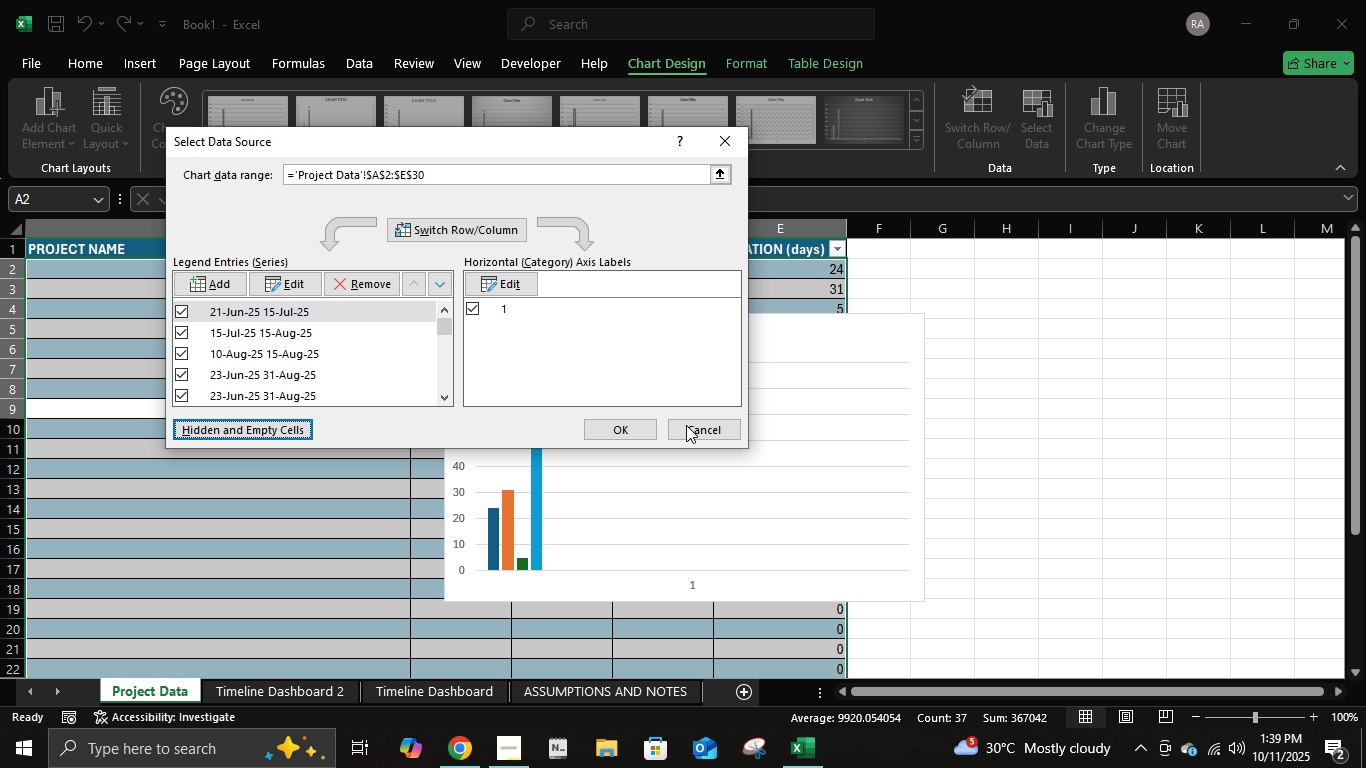 
left_click([700, 427])
 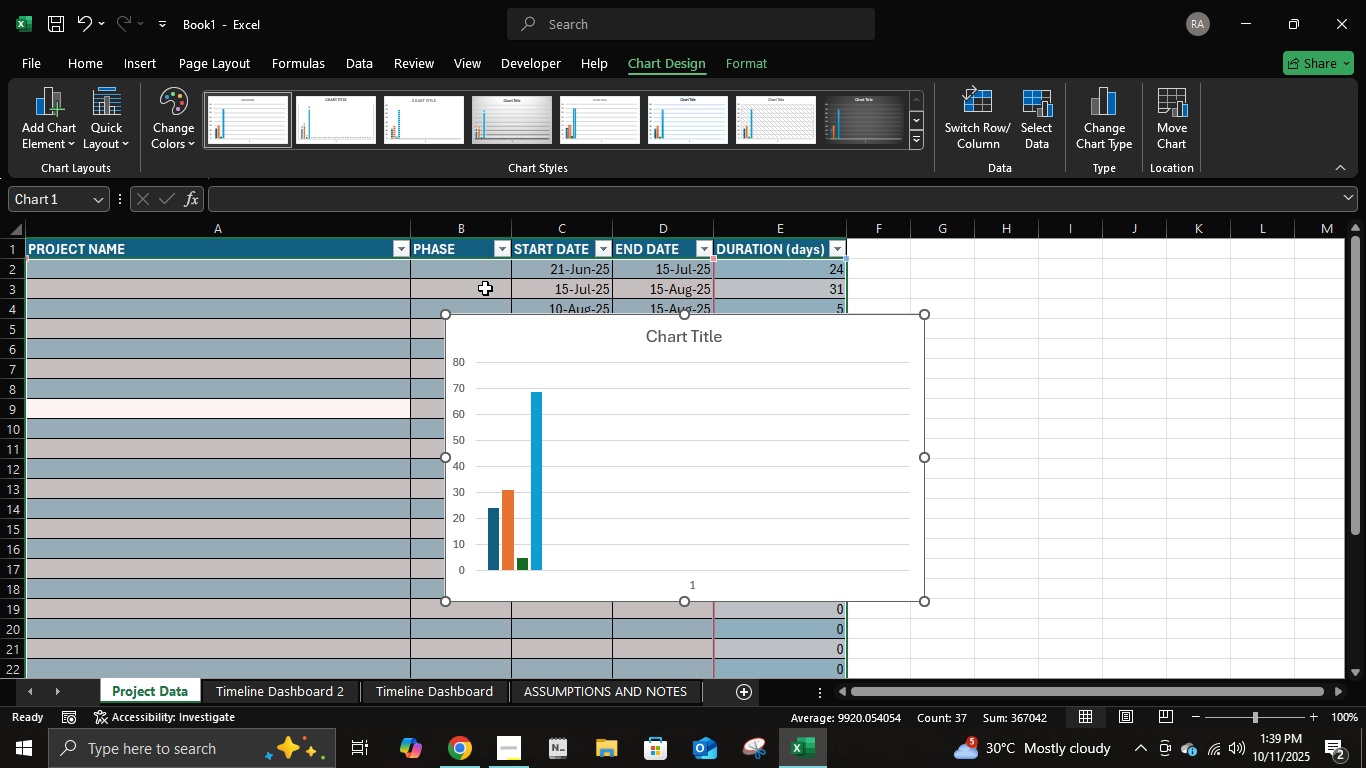 
key(Escape)
 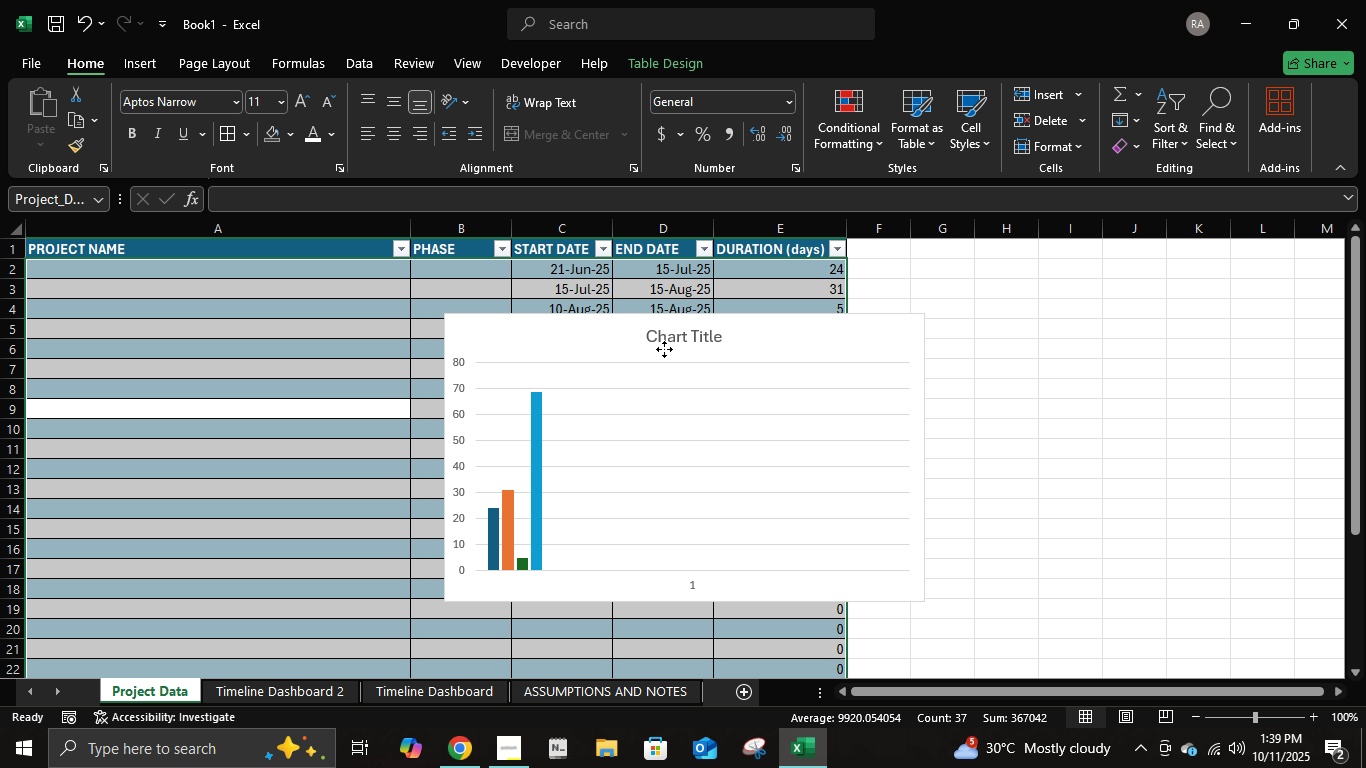 
left_click([664, 349])
 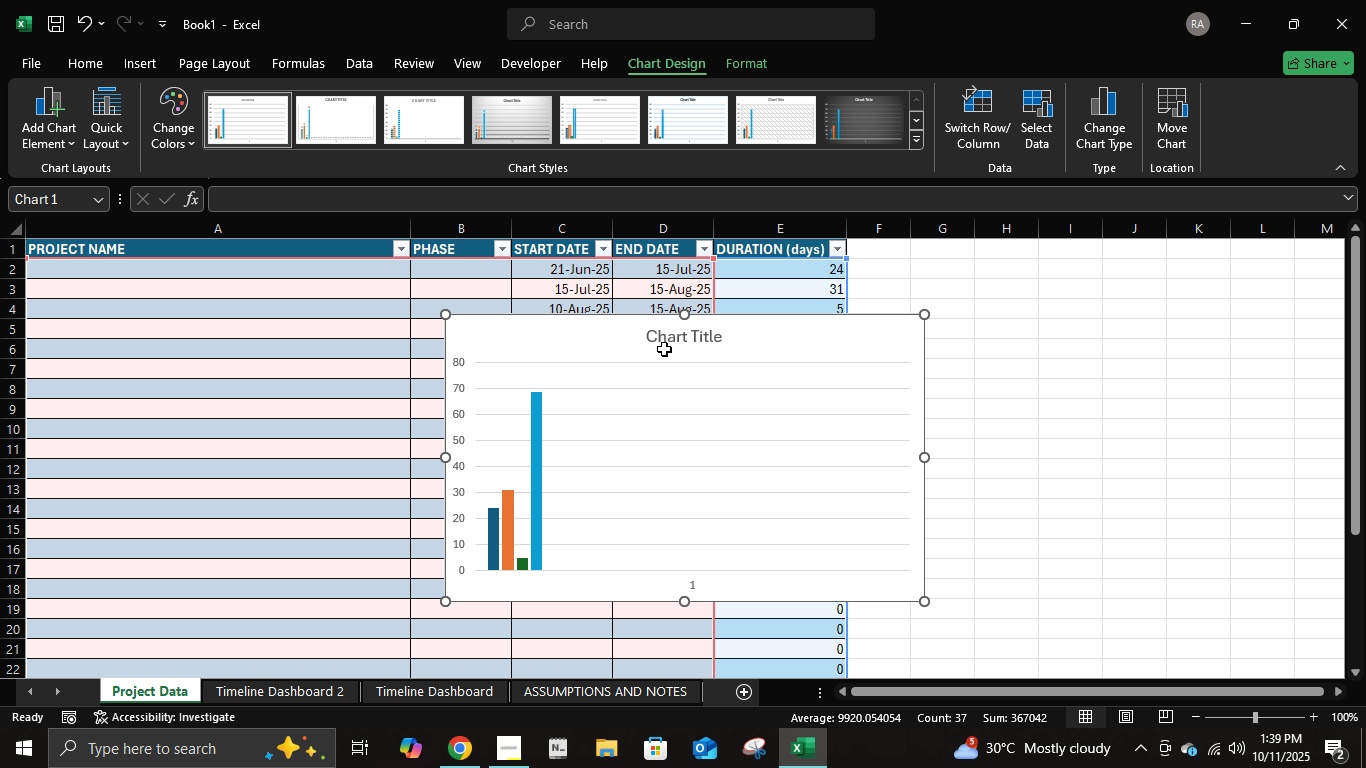 
key(Delete)
 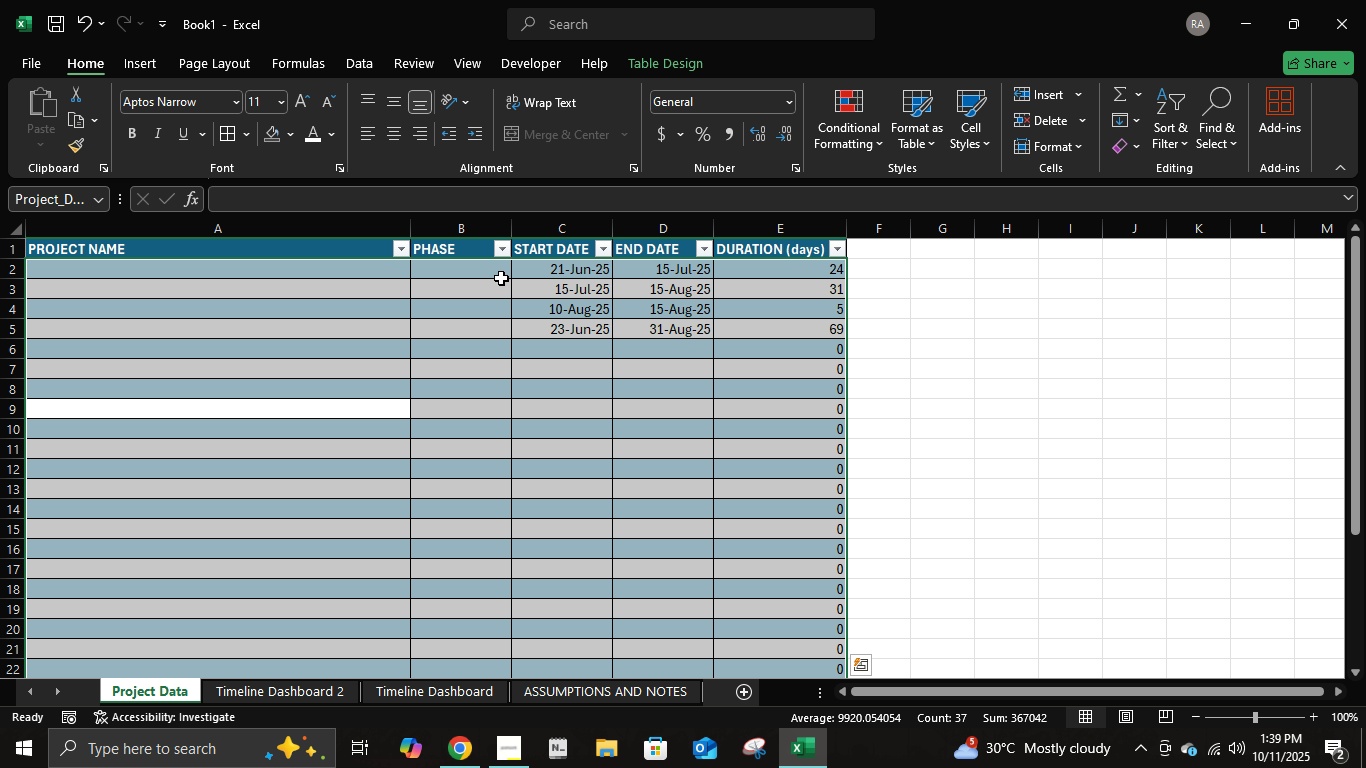 
left_click([523, 273])
 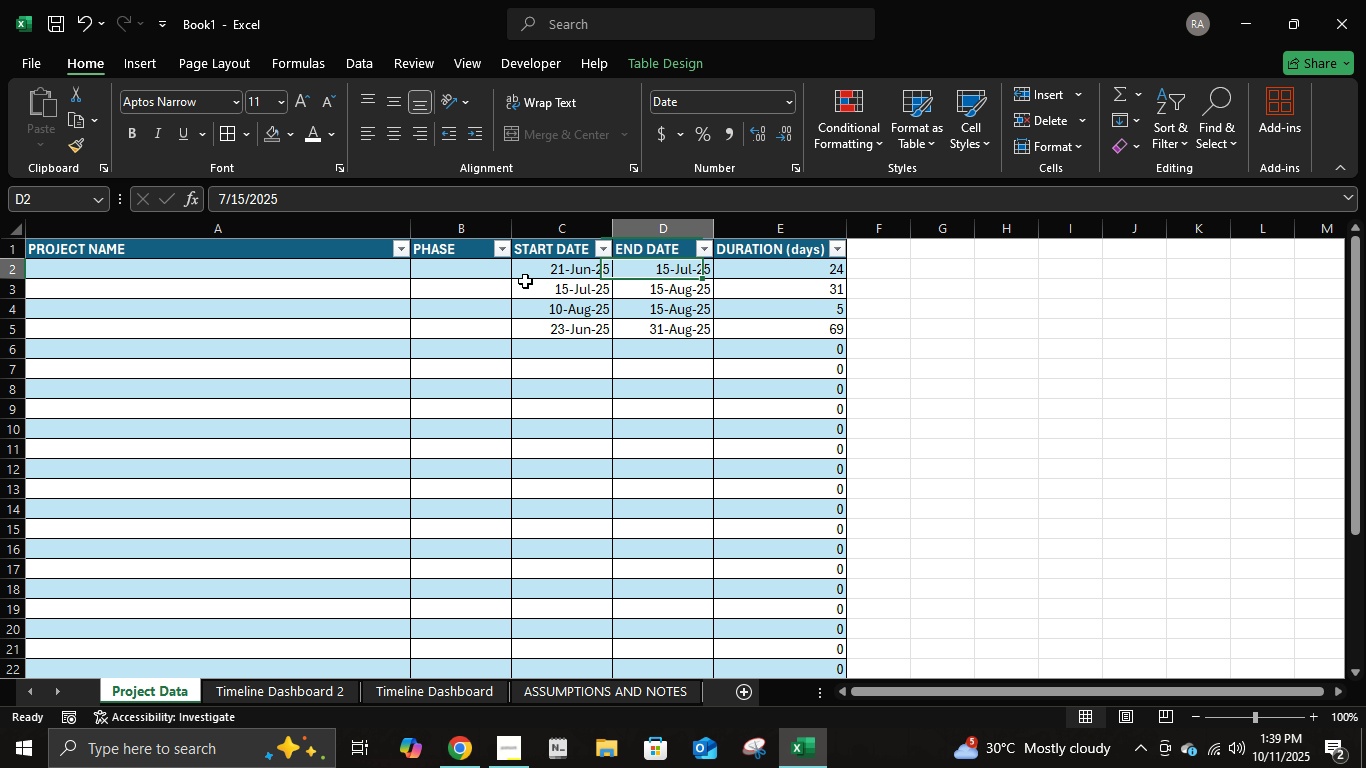 
key(ArrowRight)
 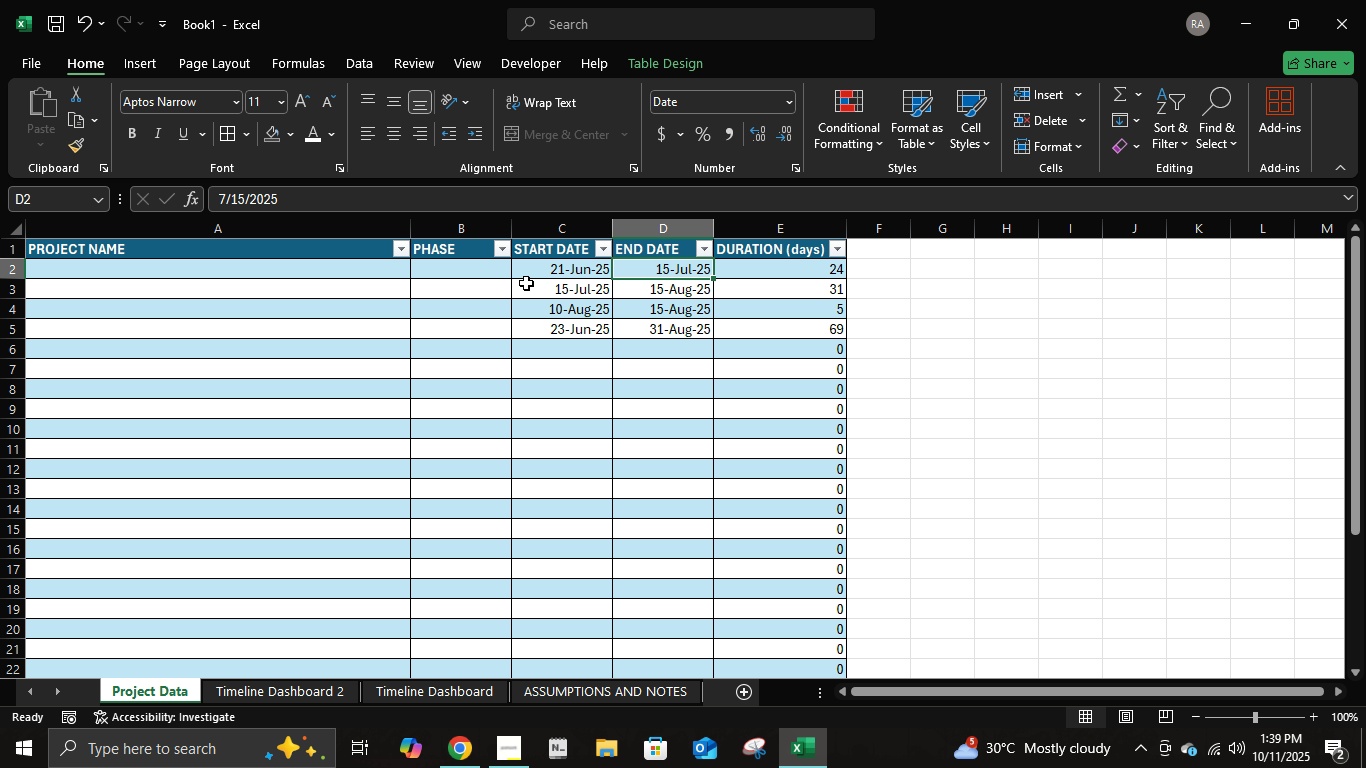 
key(Shift+ArrowLeft)
 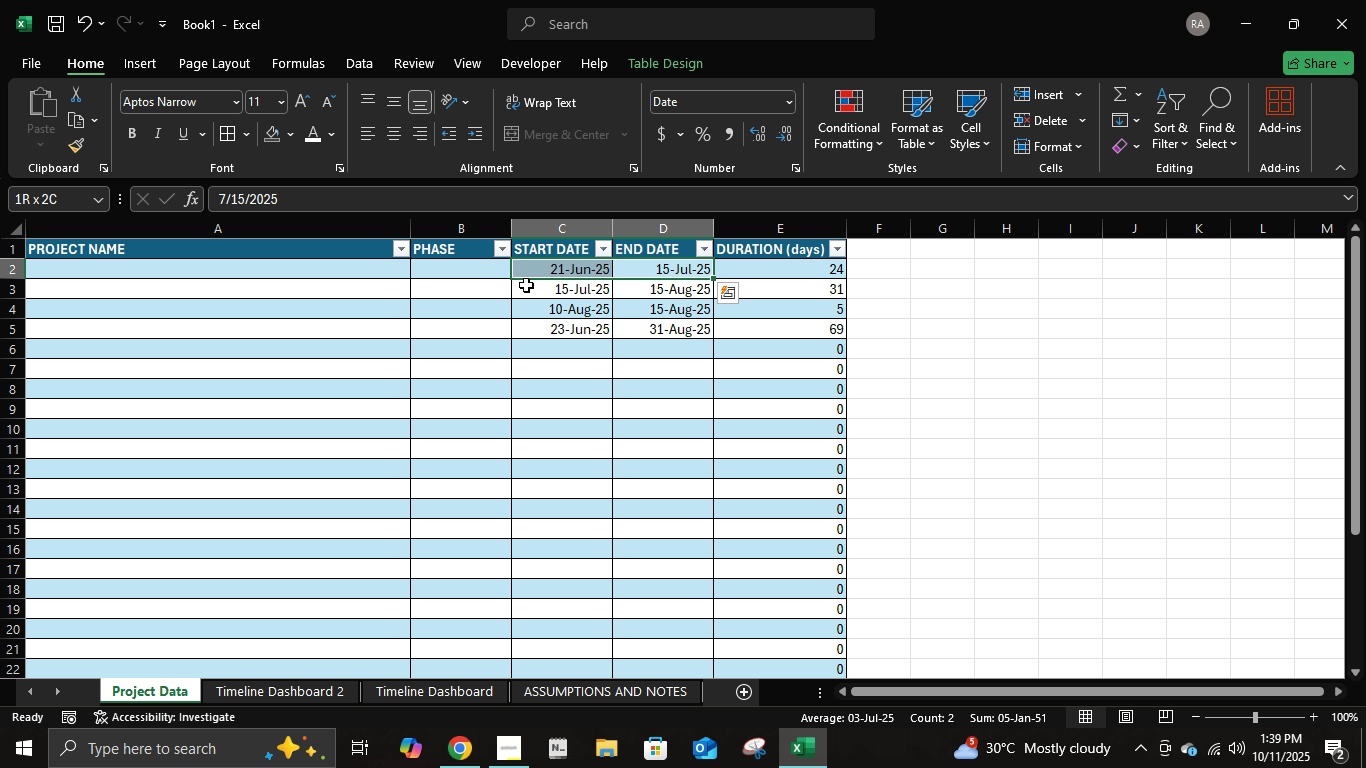 
key(Shift+ArrowDown)
 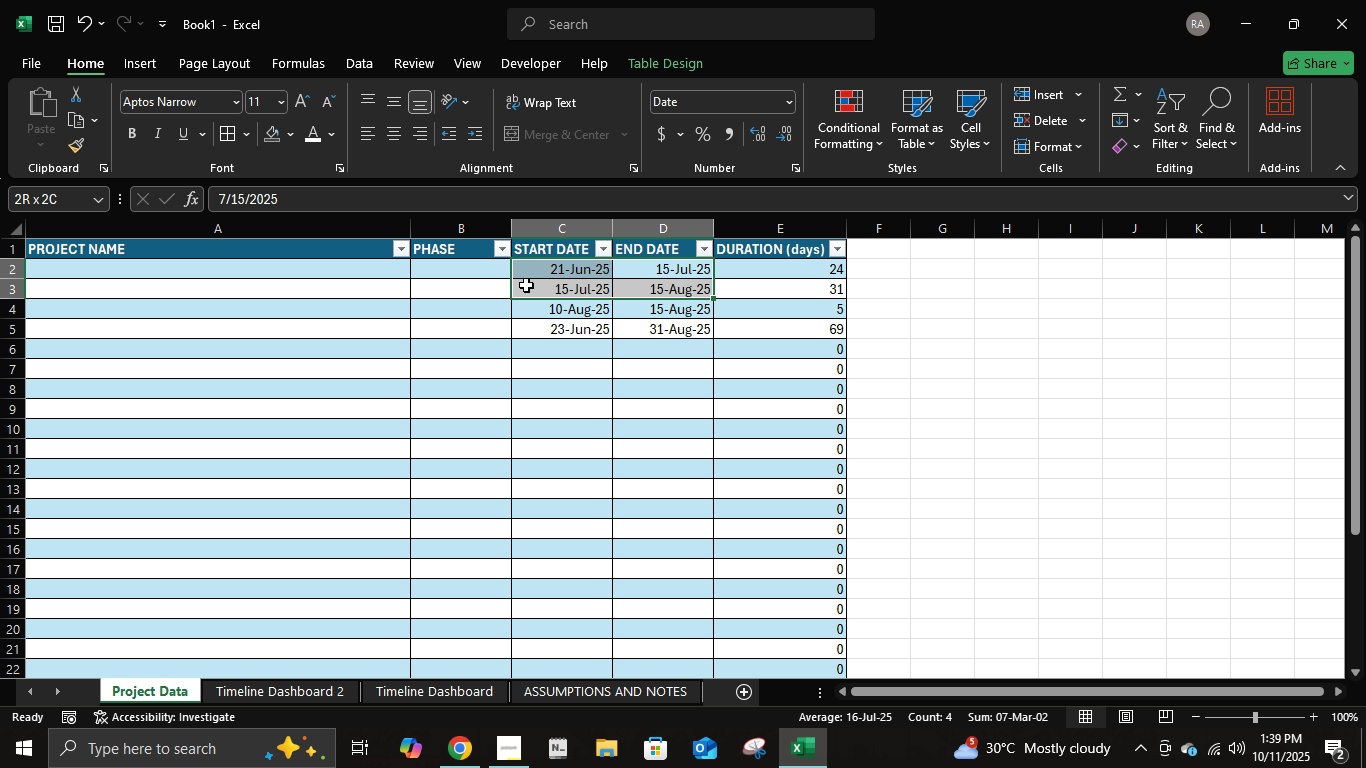 
key(Shift+ArrowDown)
 